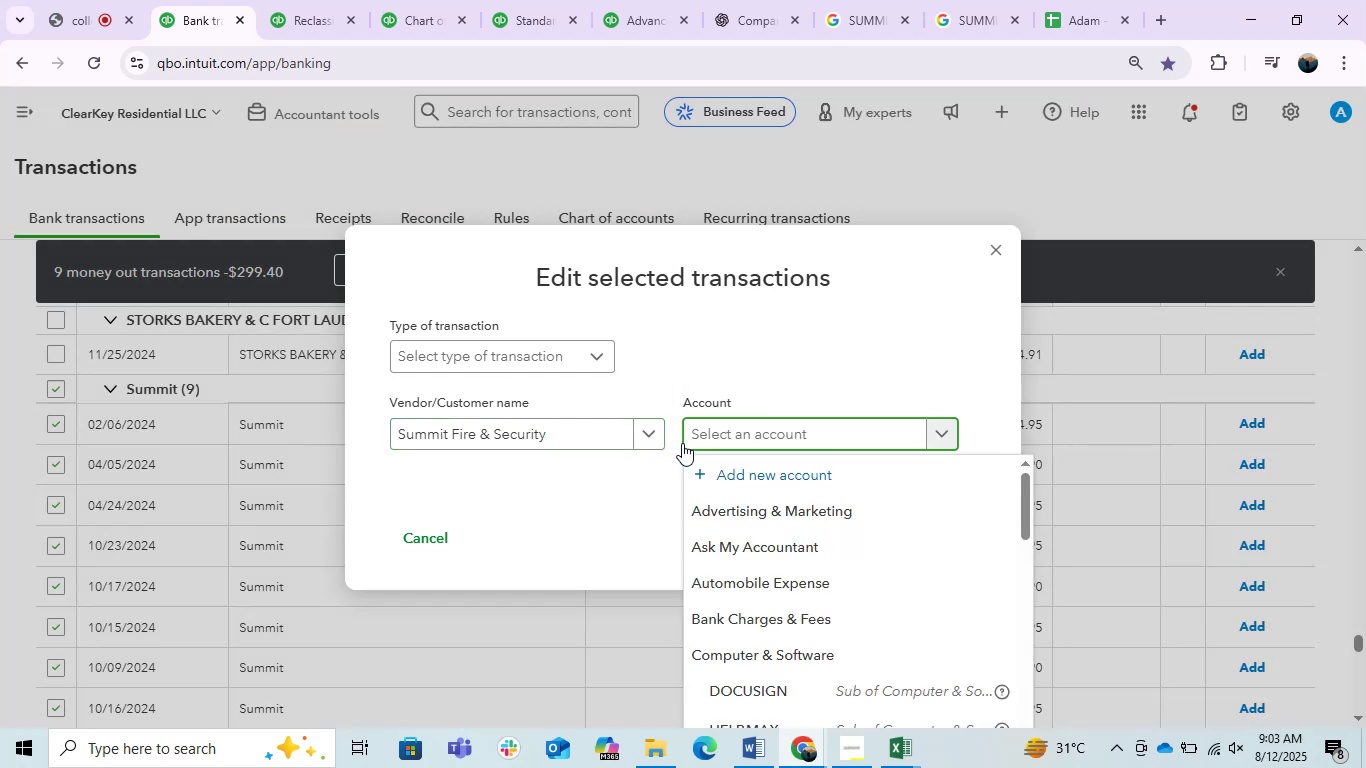 
type(re)
 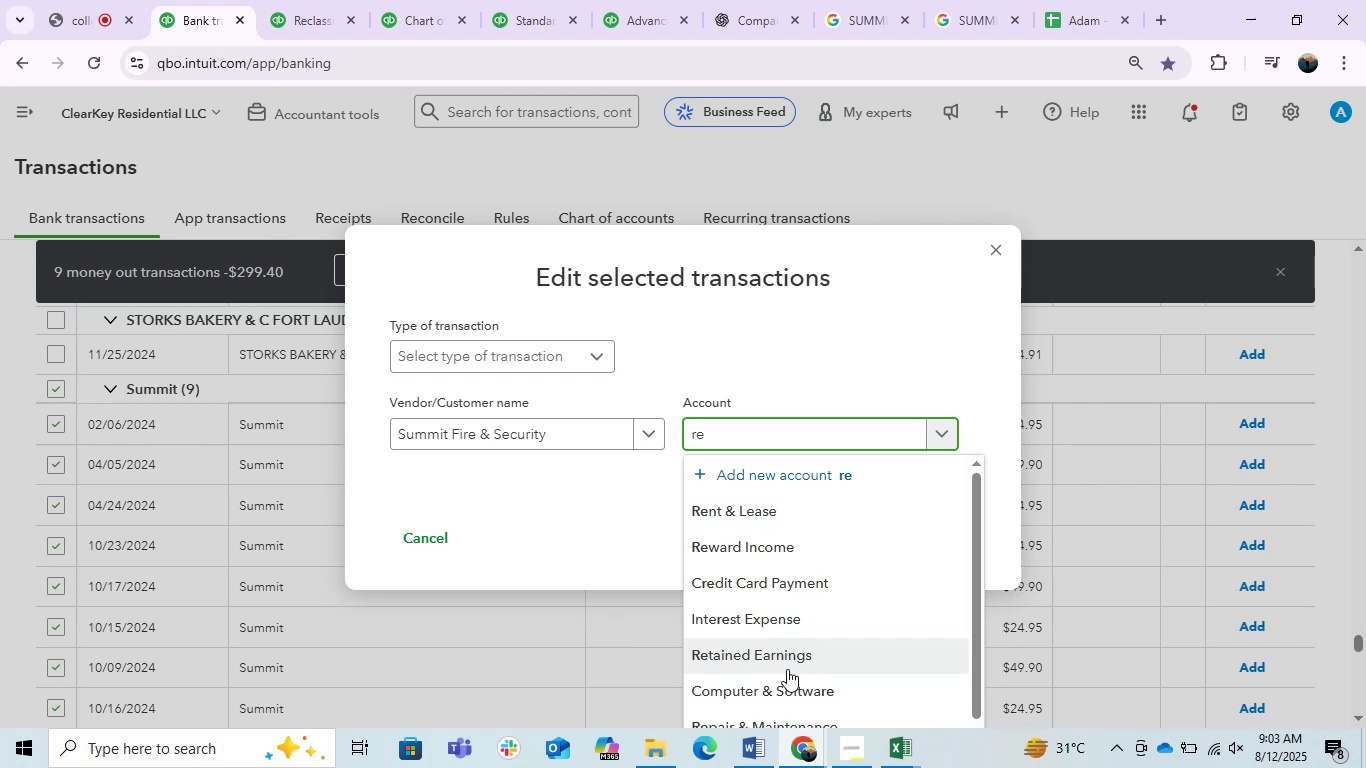 
left_click([744, 712])
 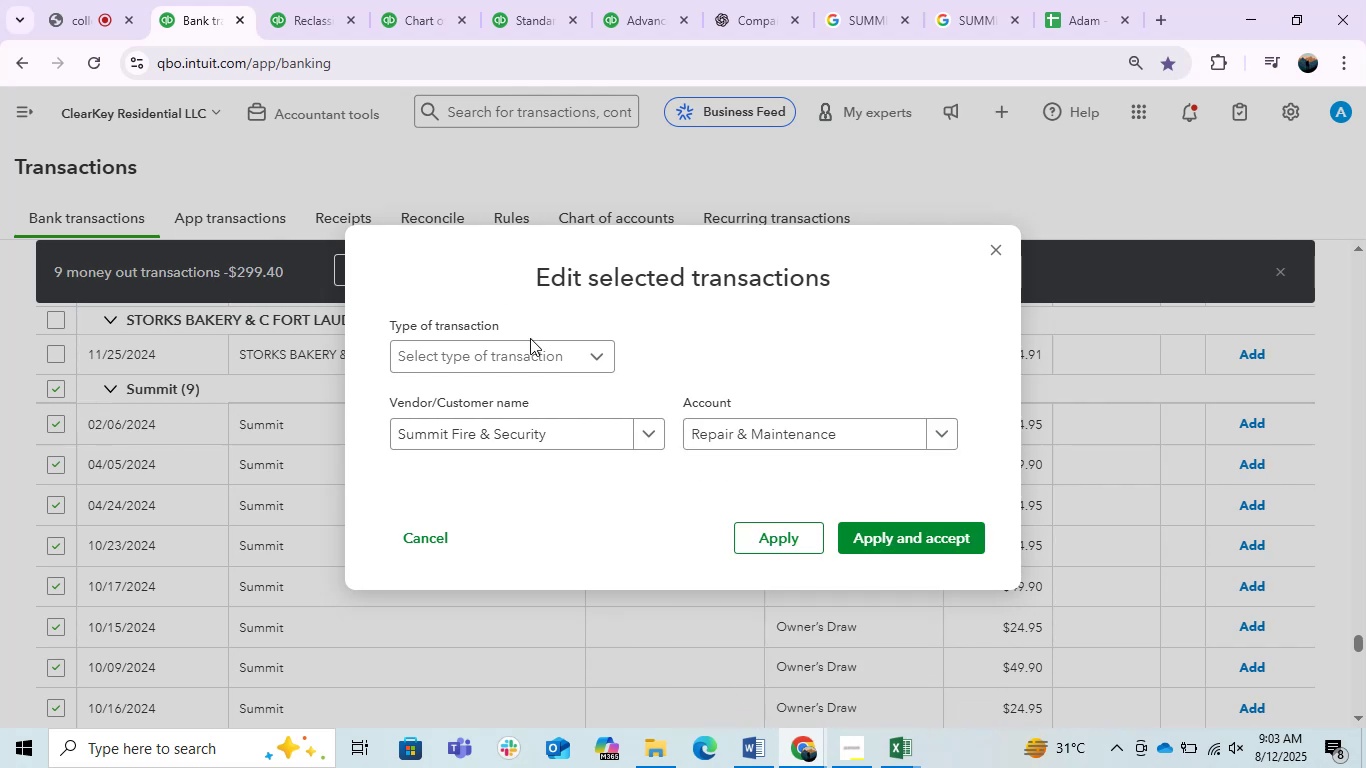 
left_click([493, 360])
 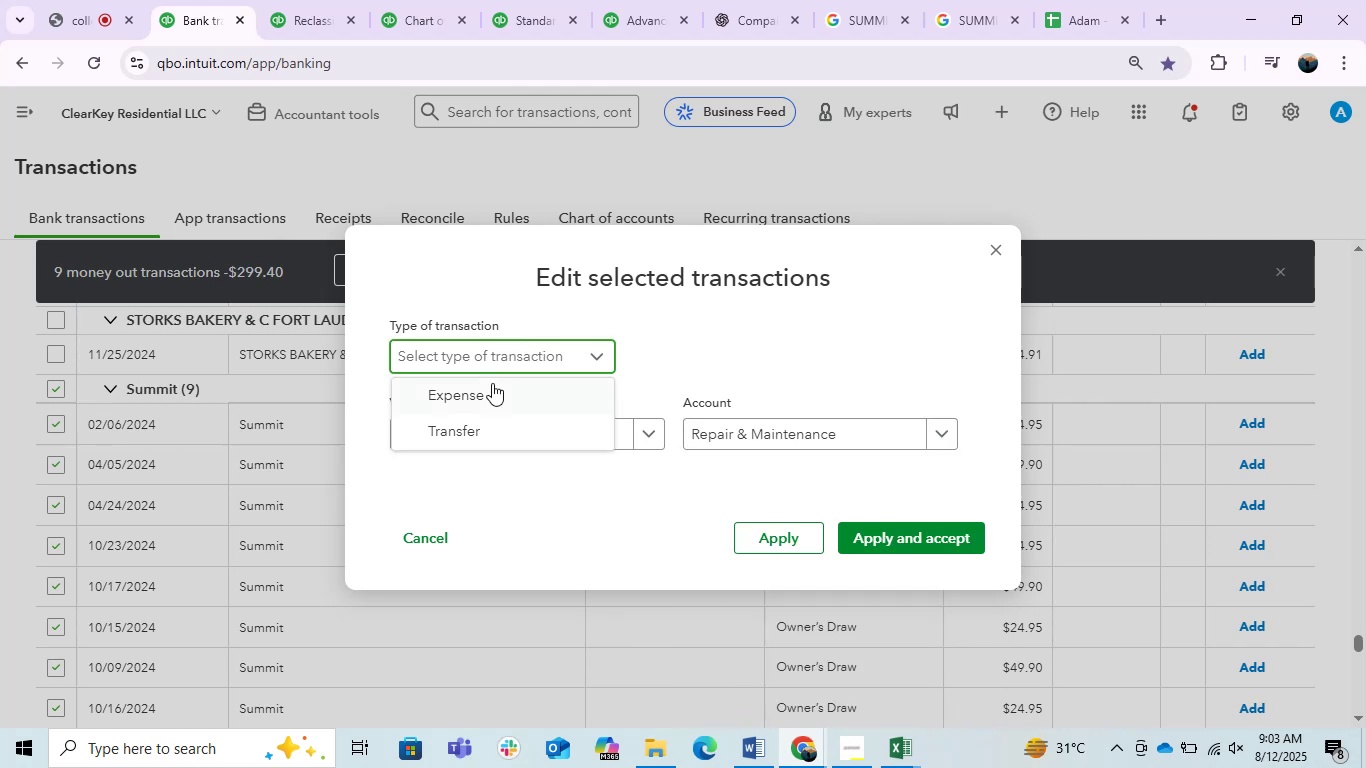 
left_click([489, 383])
 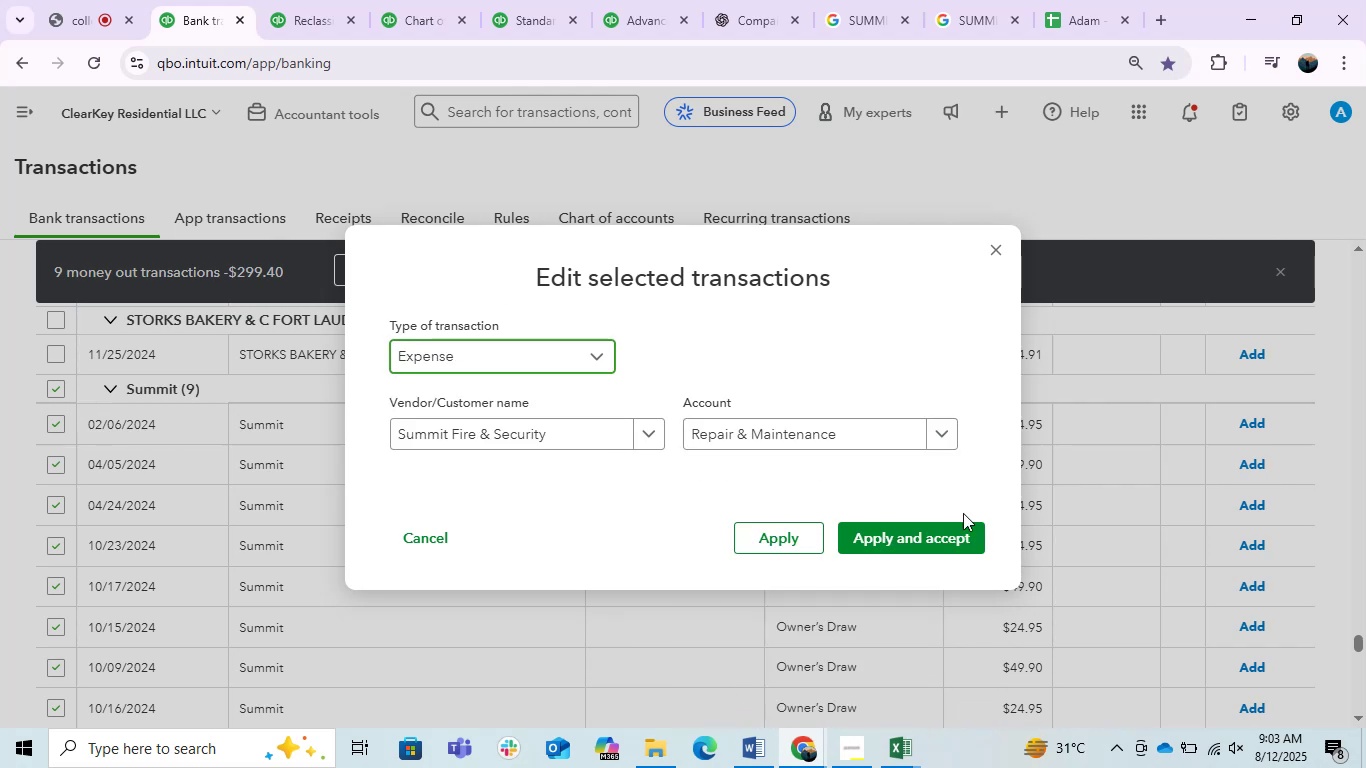 
left_click([917, 532])
 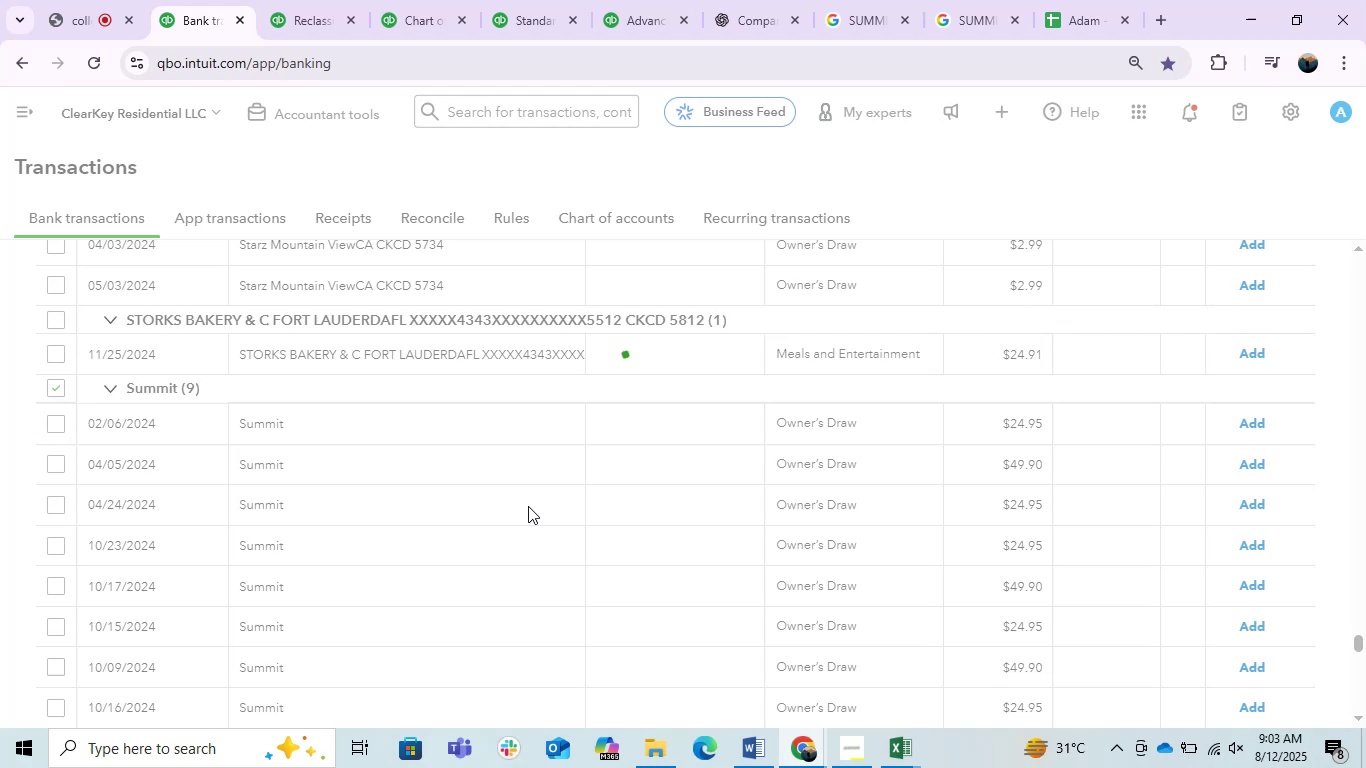 
wait(10.27)
 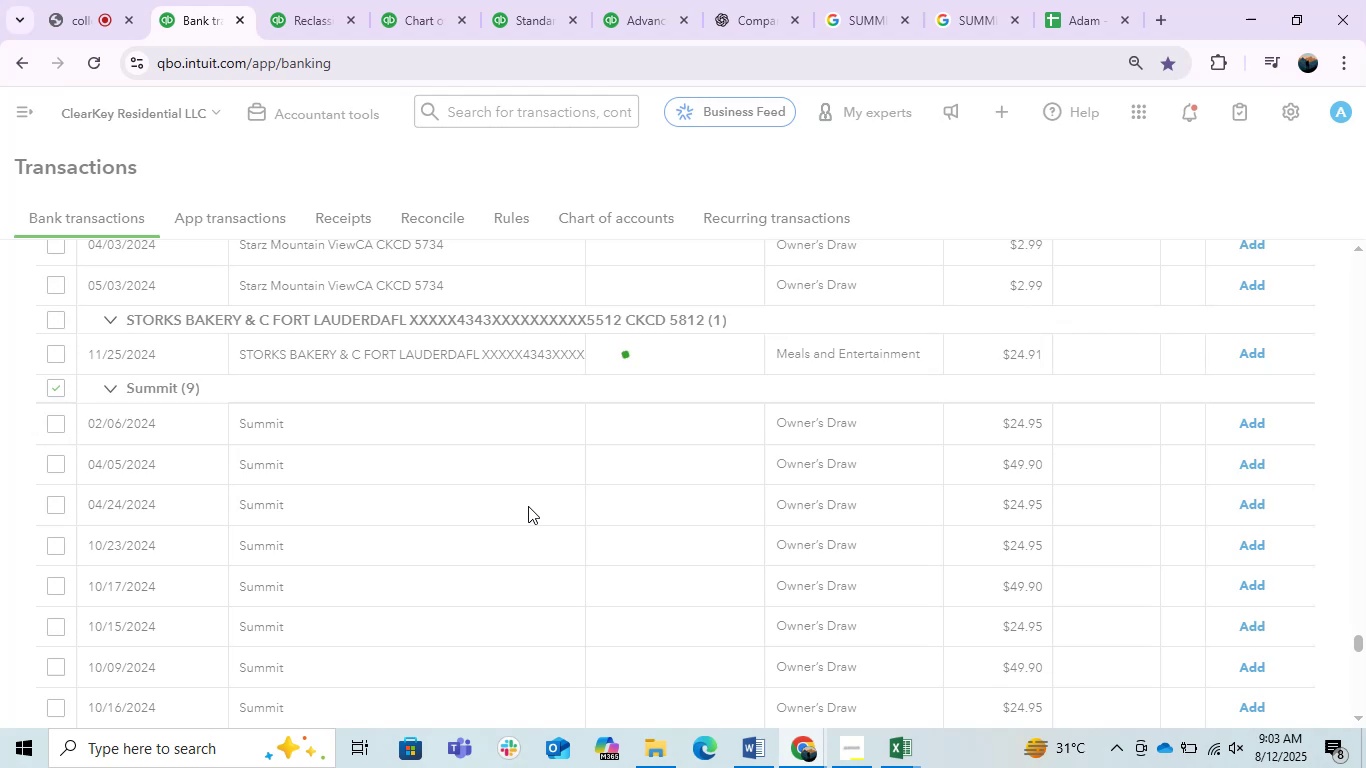 
scroll: coordinate [528, 506], scroll_direction: down, amount: 1.0
 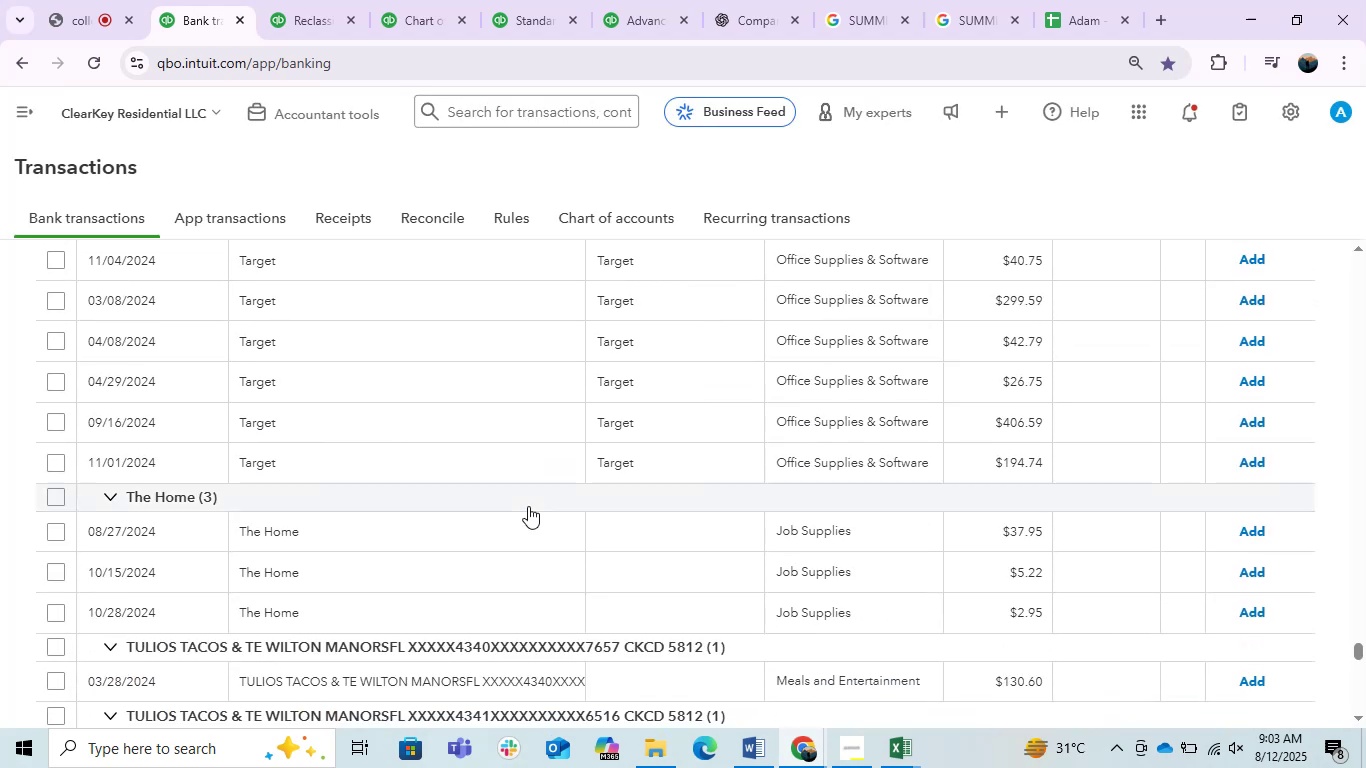 
scroll: coordinate [528, 506], scroll_direction: up, amount: 1.0
 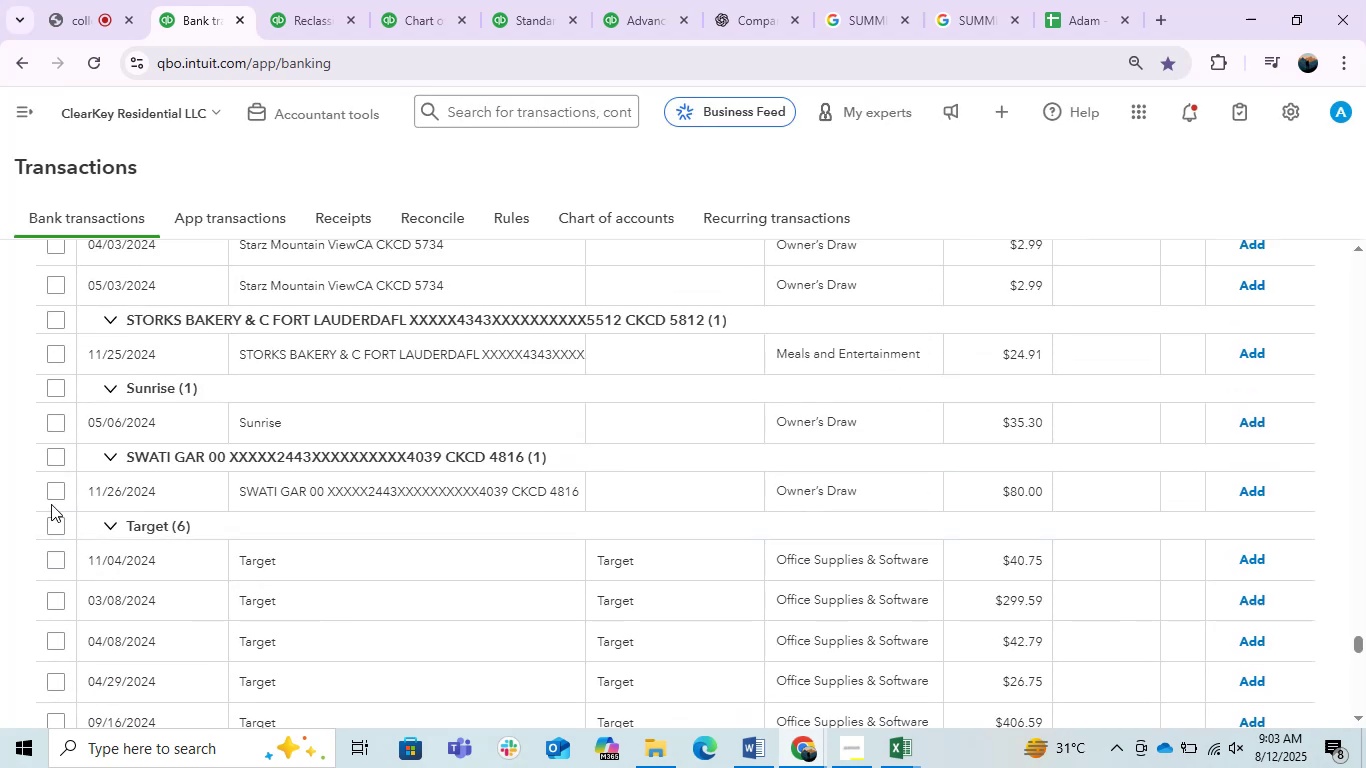 
left_click([63, 523])
 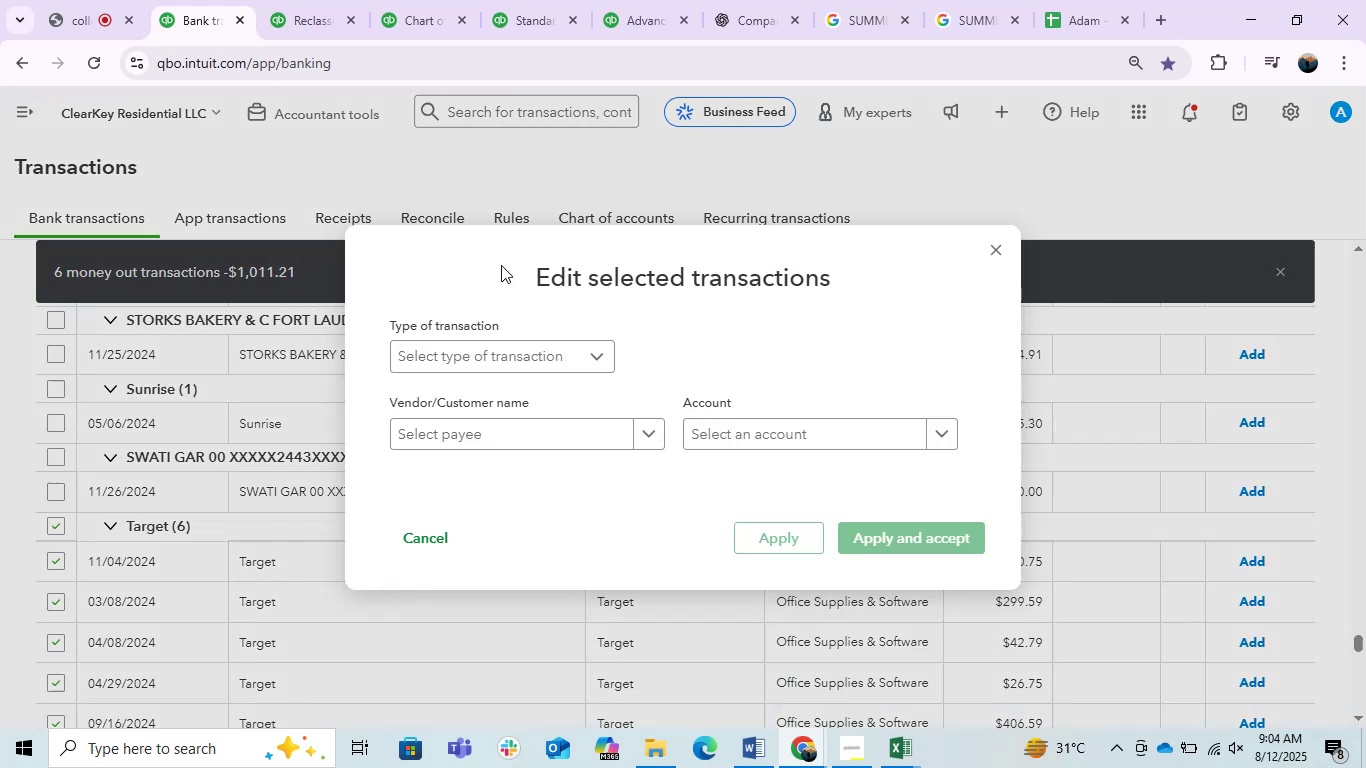 
left_click([476, 430])
 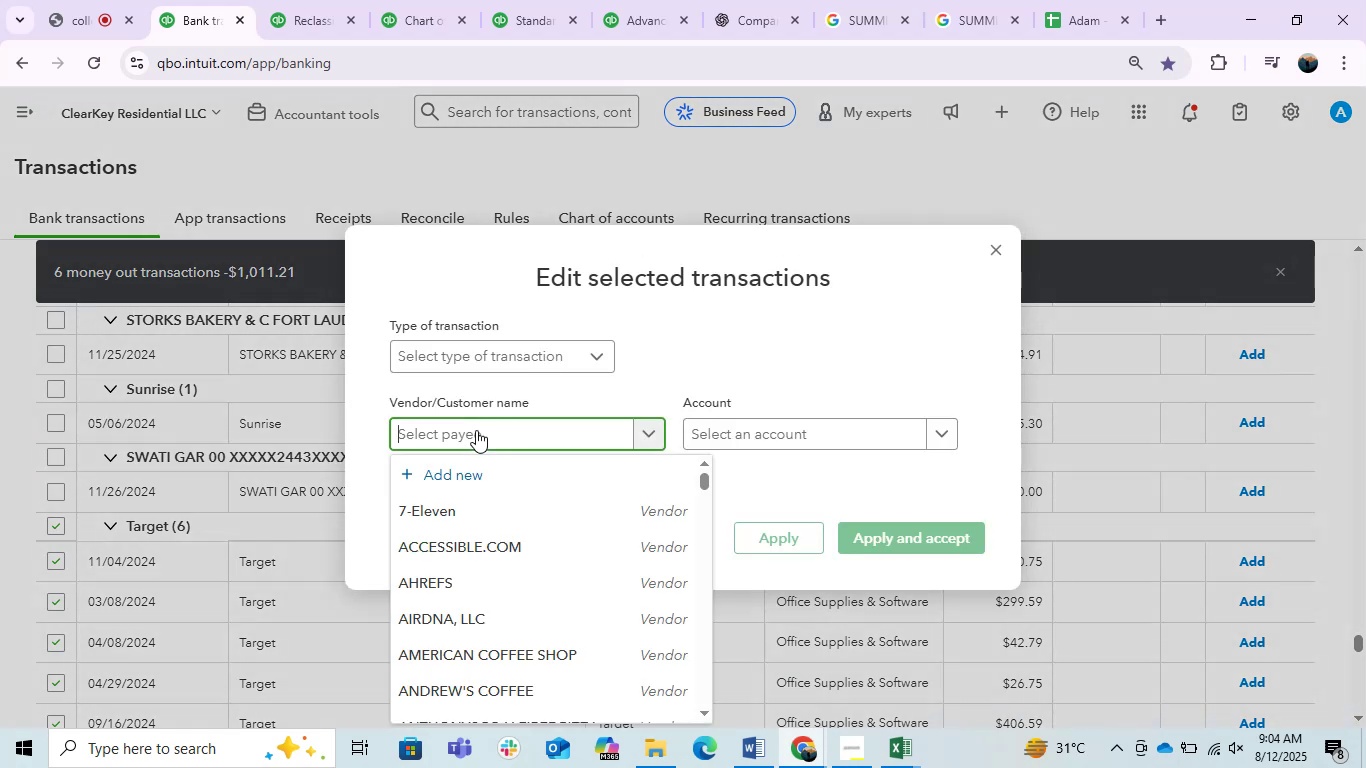 
type(targ)
 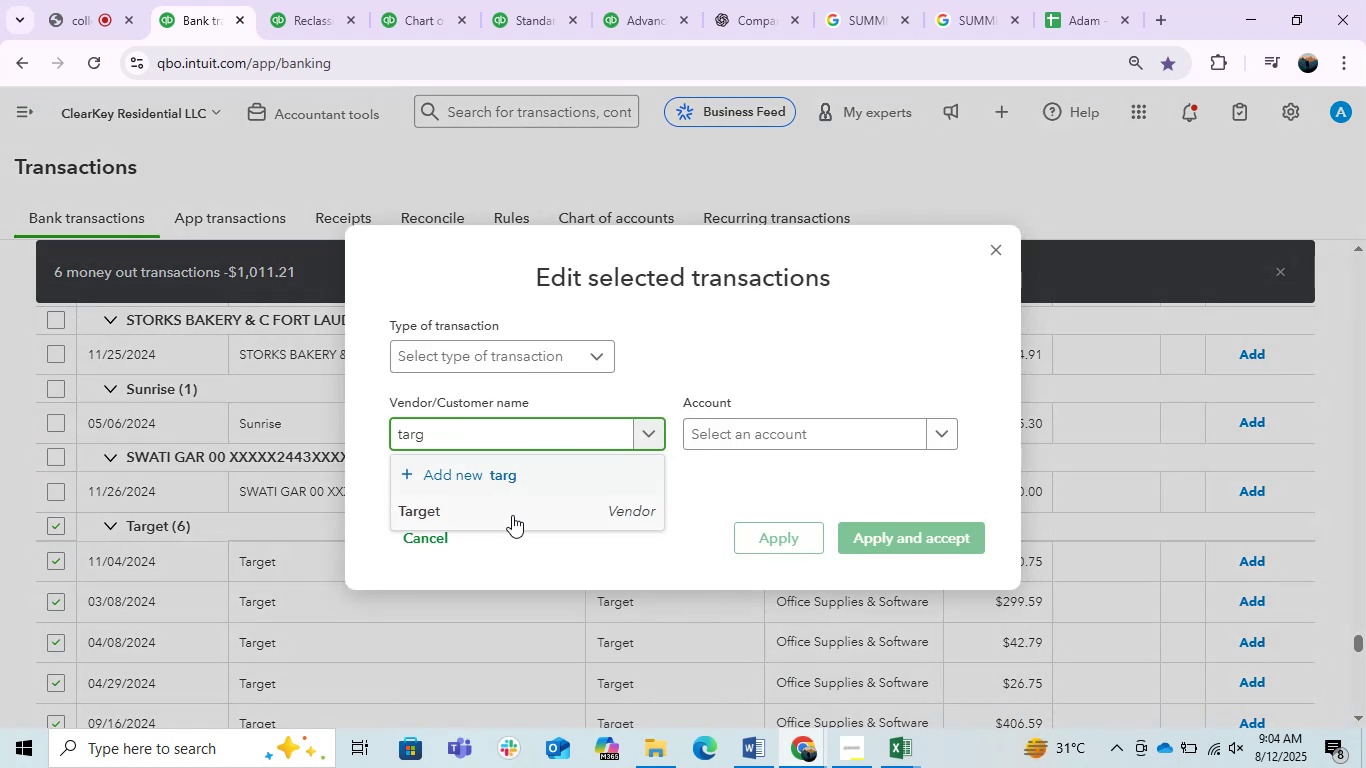 
left_click([512, 515])
 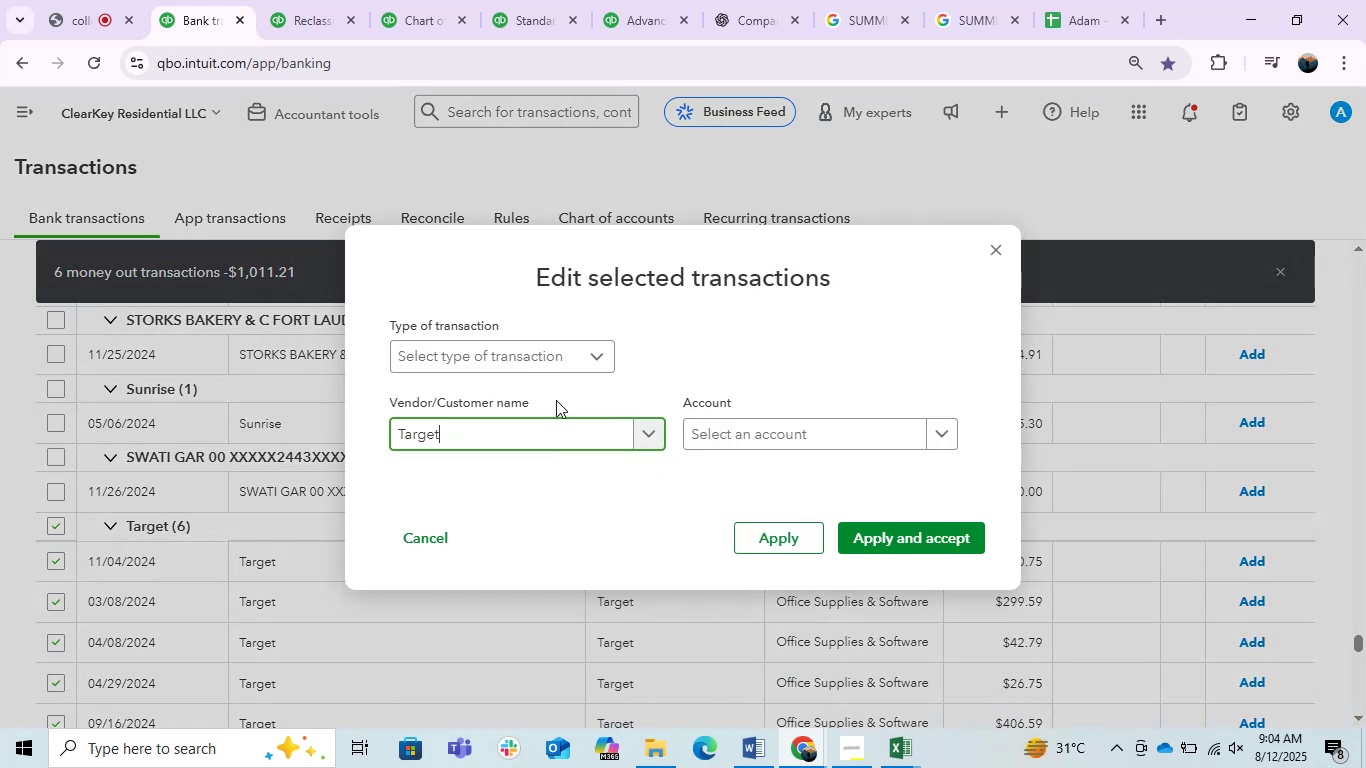 
left_click([546, 351])
 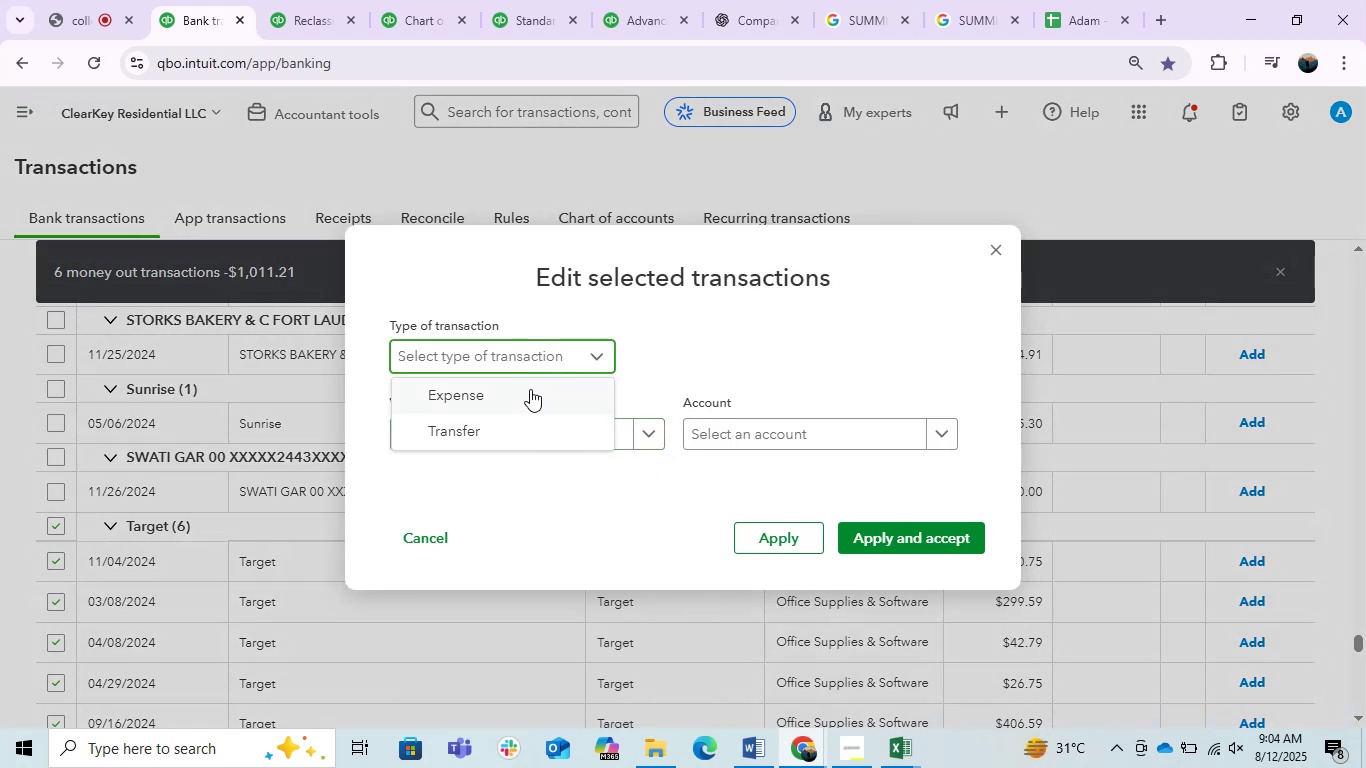 
left_click([530, 389])
 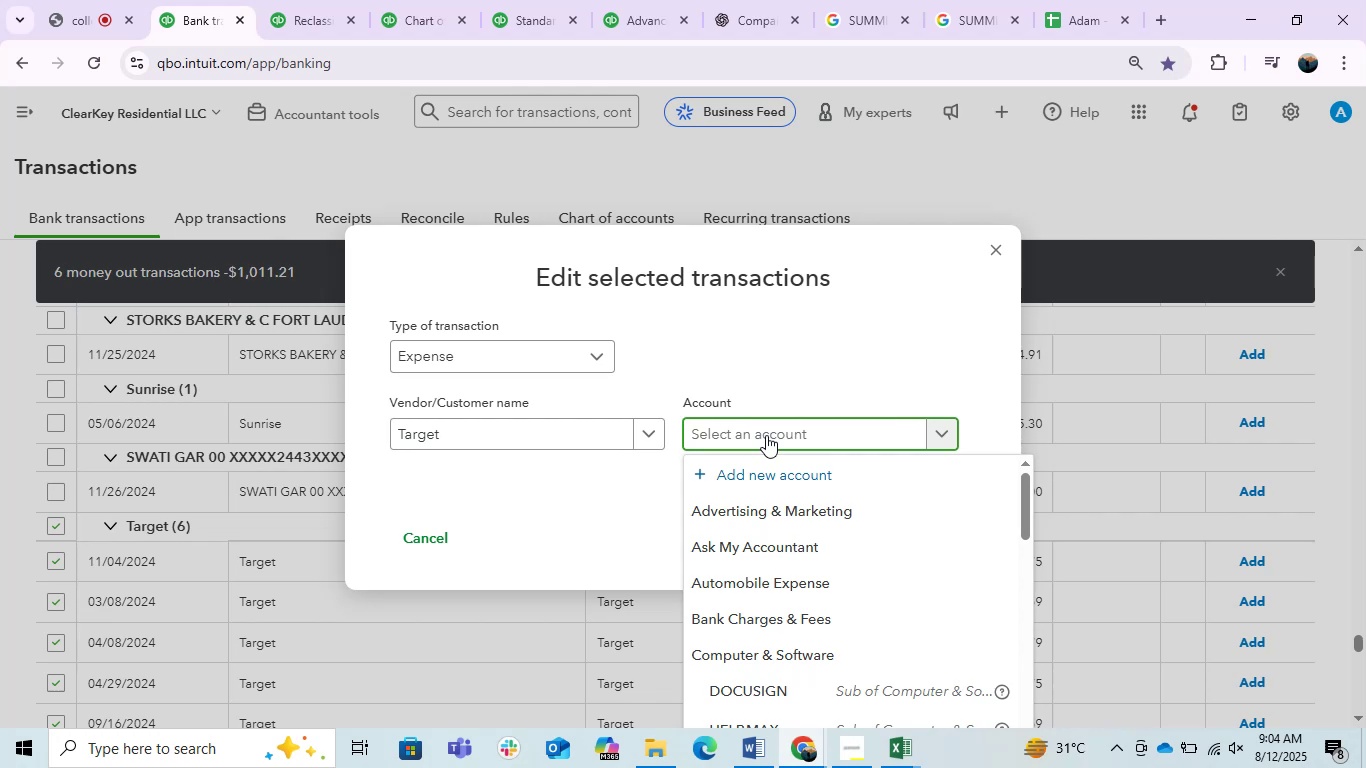 
type(offi)
 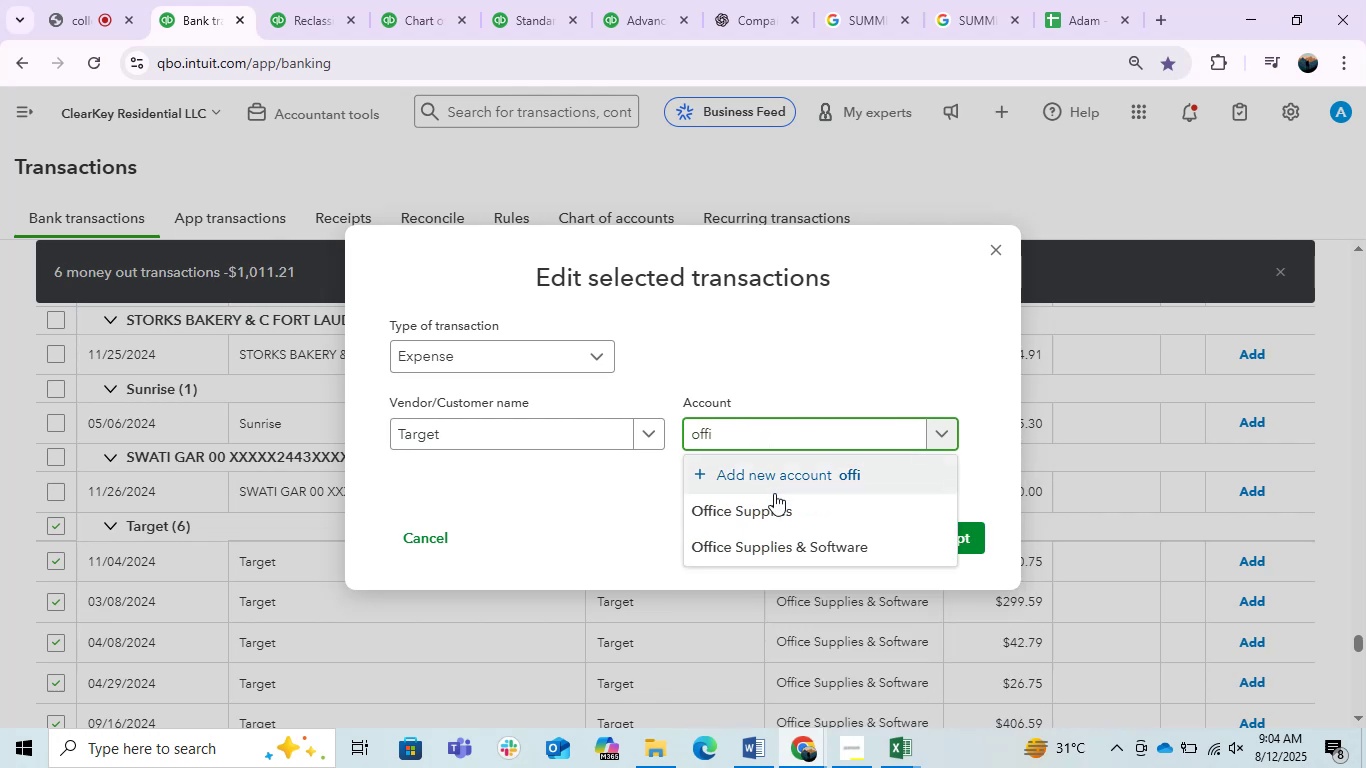 
left_click([785, 500])
 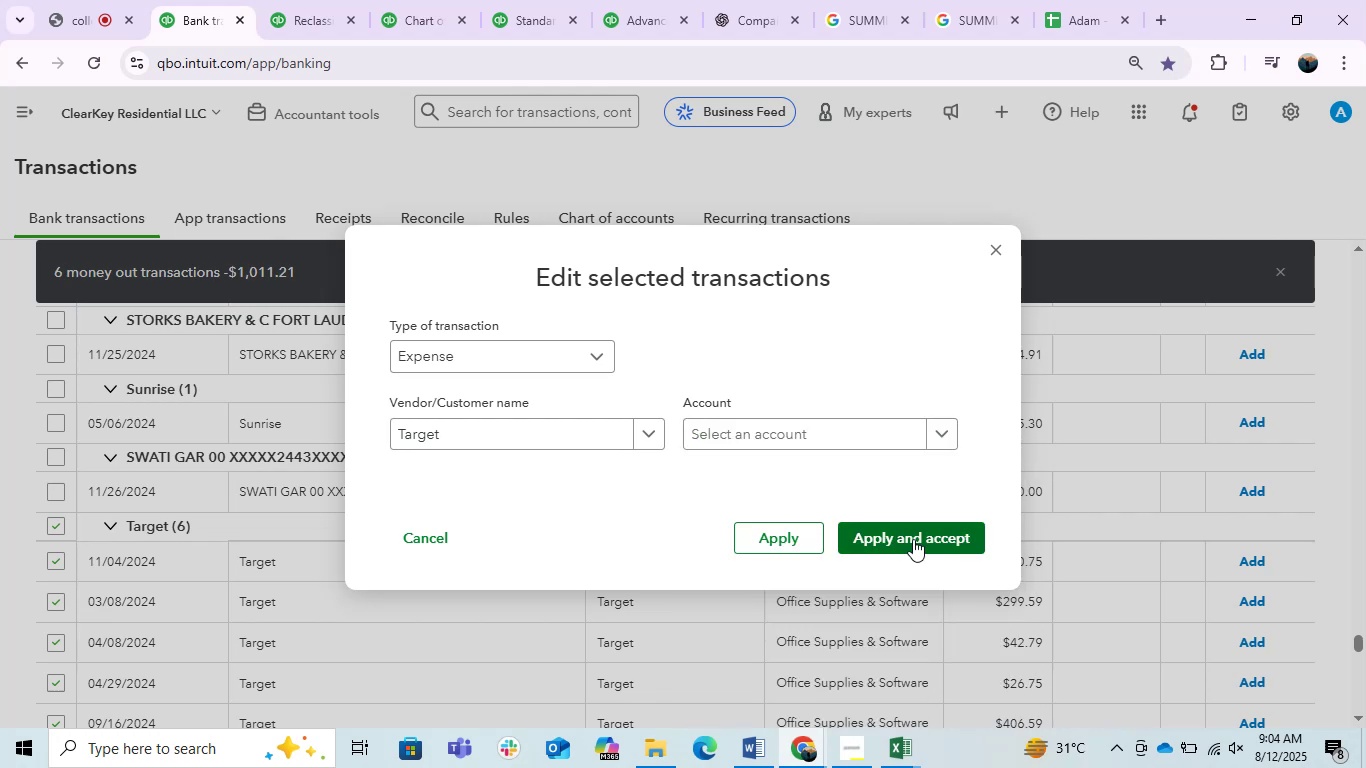 
left_click([914, 539])
 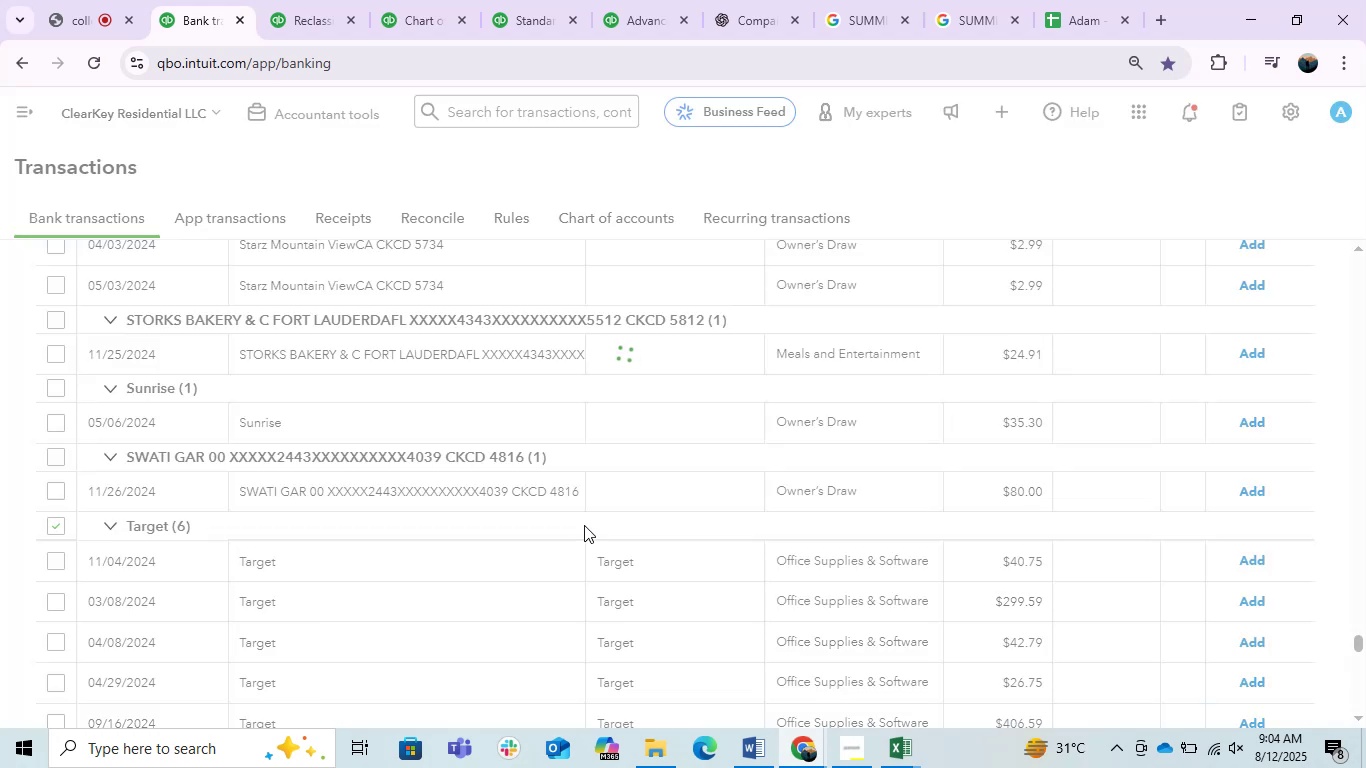 
wait(5.49)
 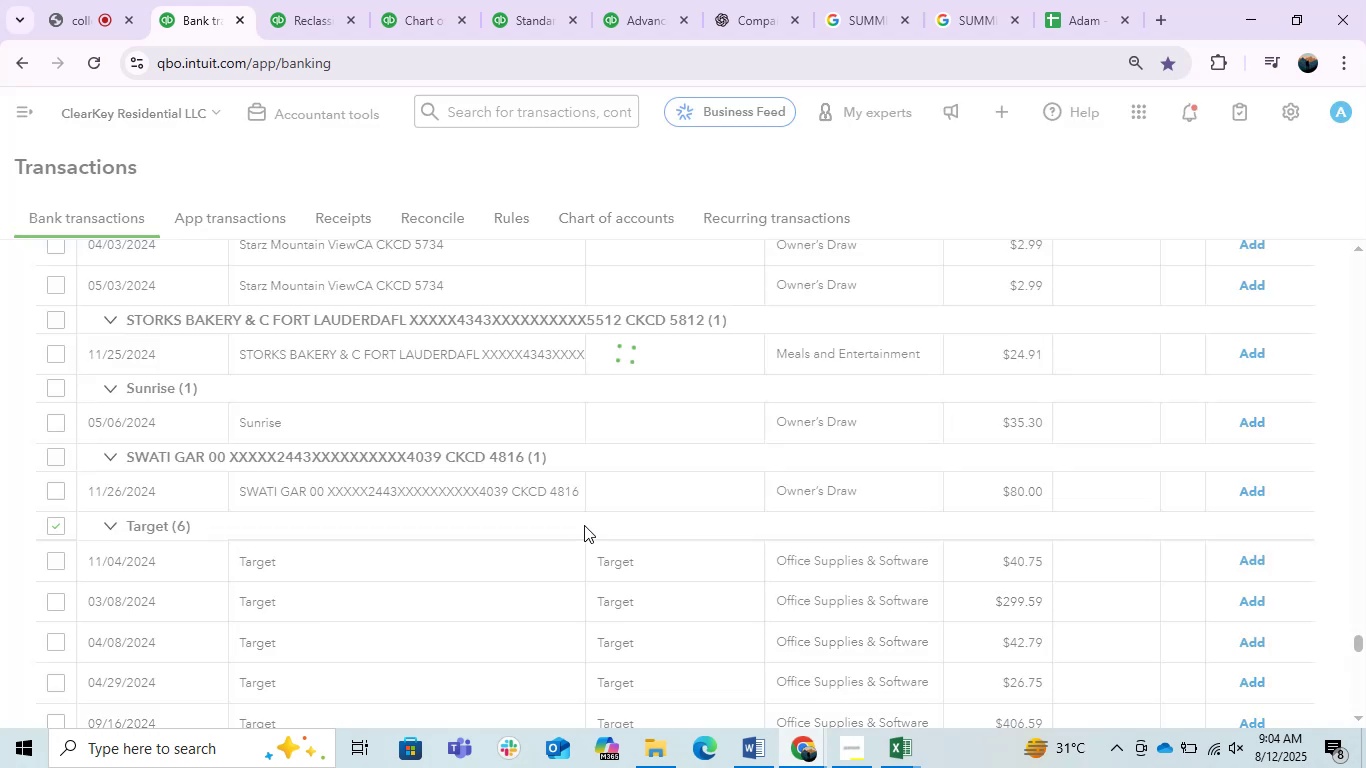 
scroll: coordinate [584, 525], scroll_direction: down, amount: 3.0
 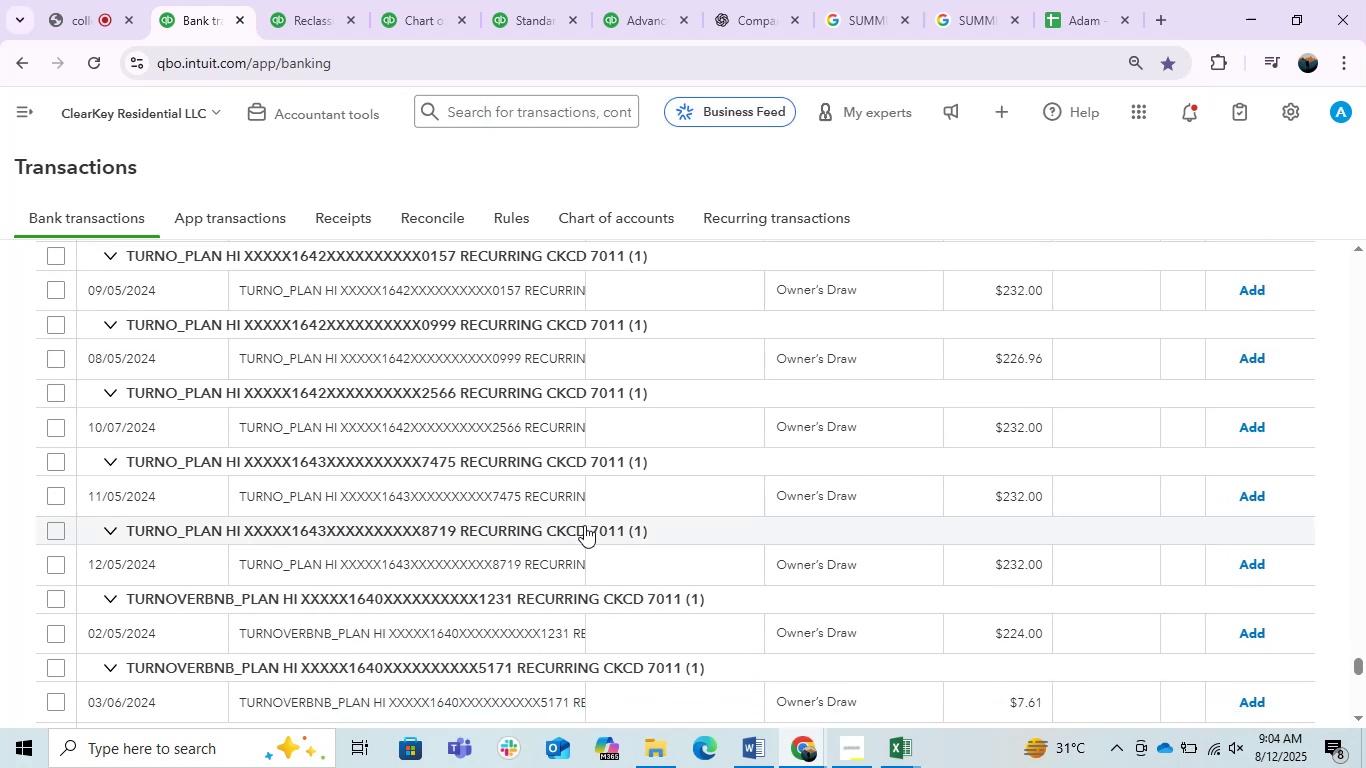 
wait(5.48)
 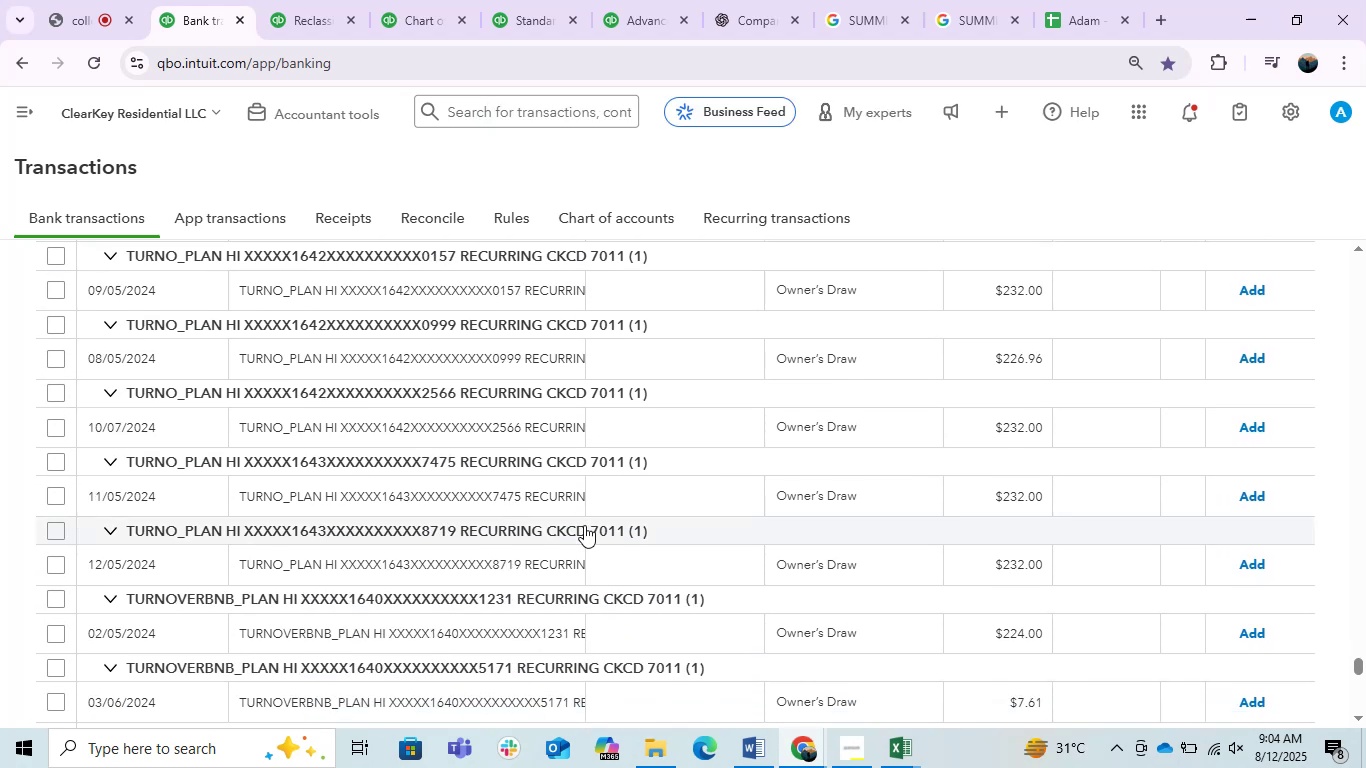 
scroll: coordinate [584, 525], scroll_direction: up, amount: 1.0
 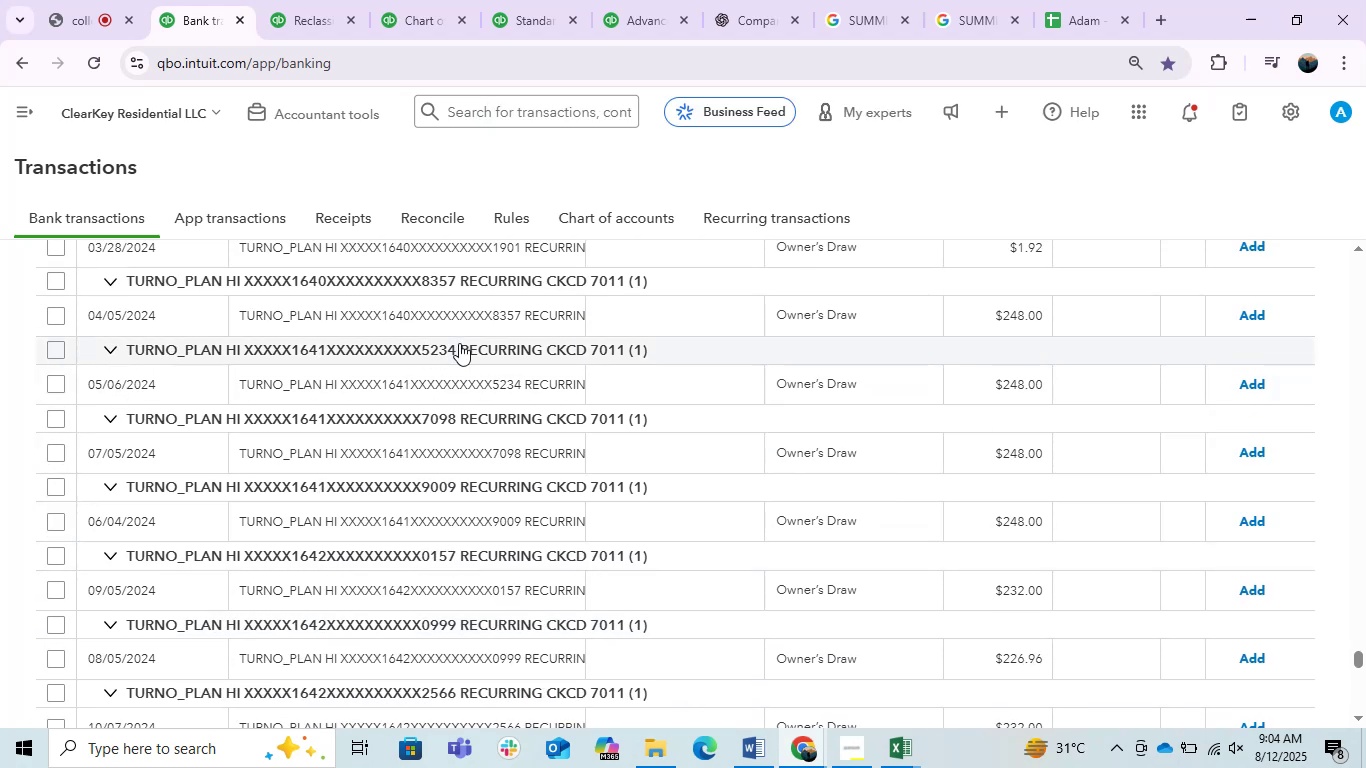 
left_click([434, 303])
 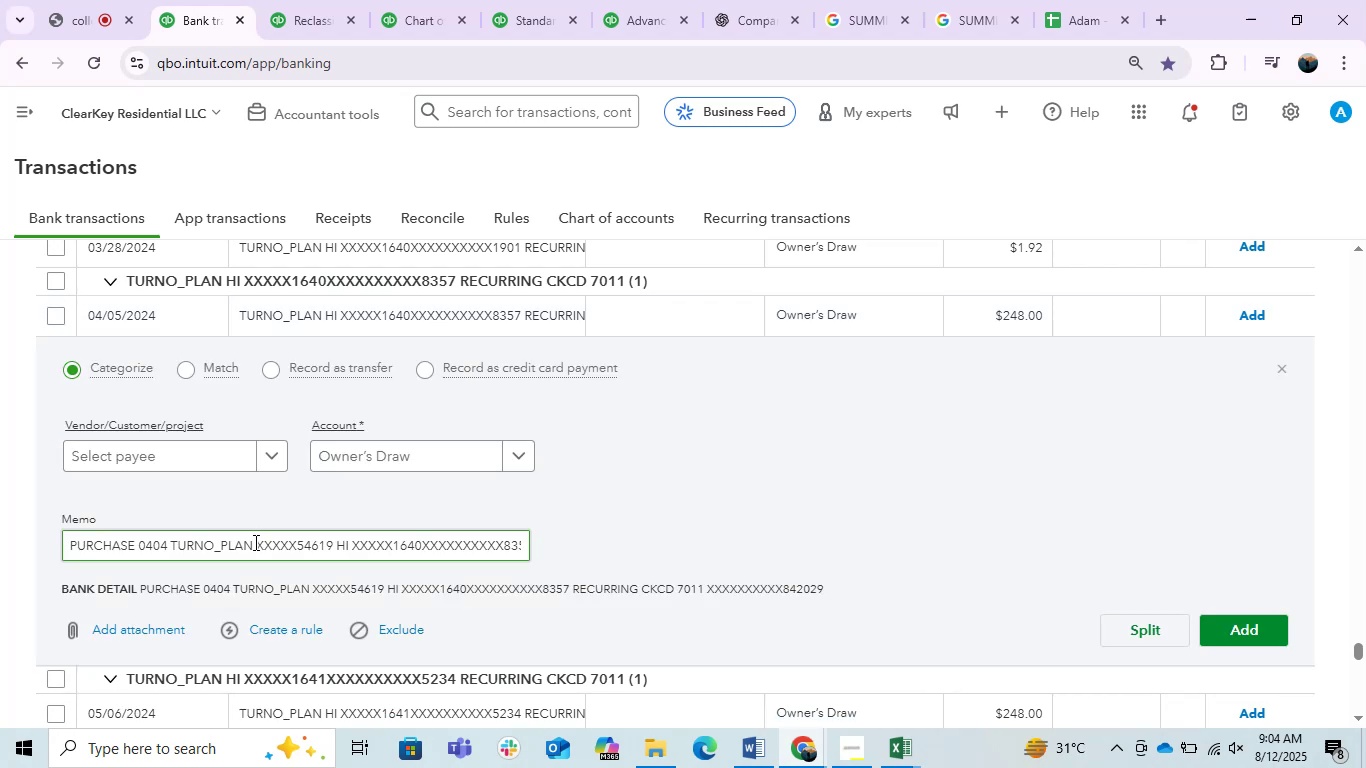 
double_click([254, 542])
 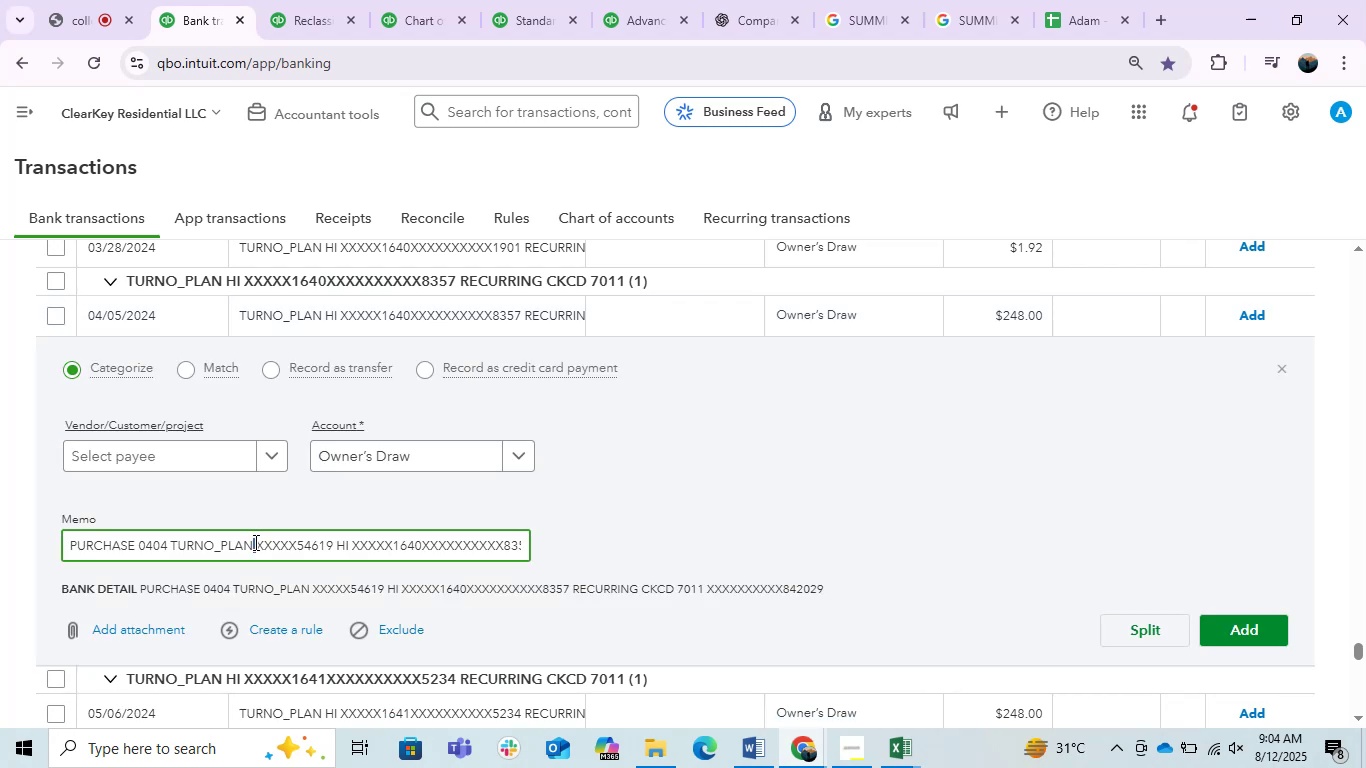 
triple_click([254, 542])
 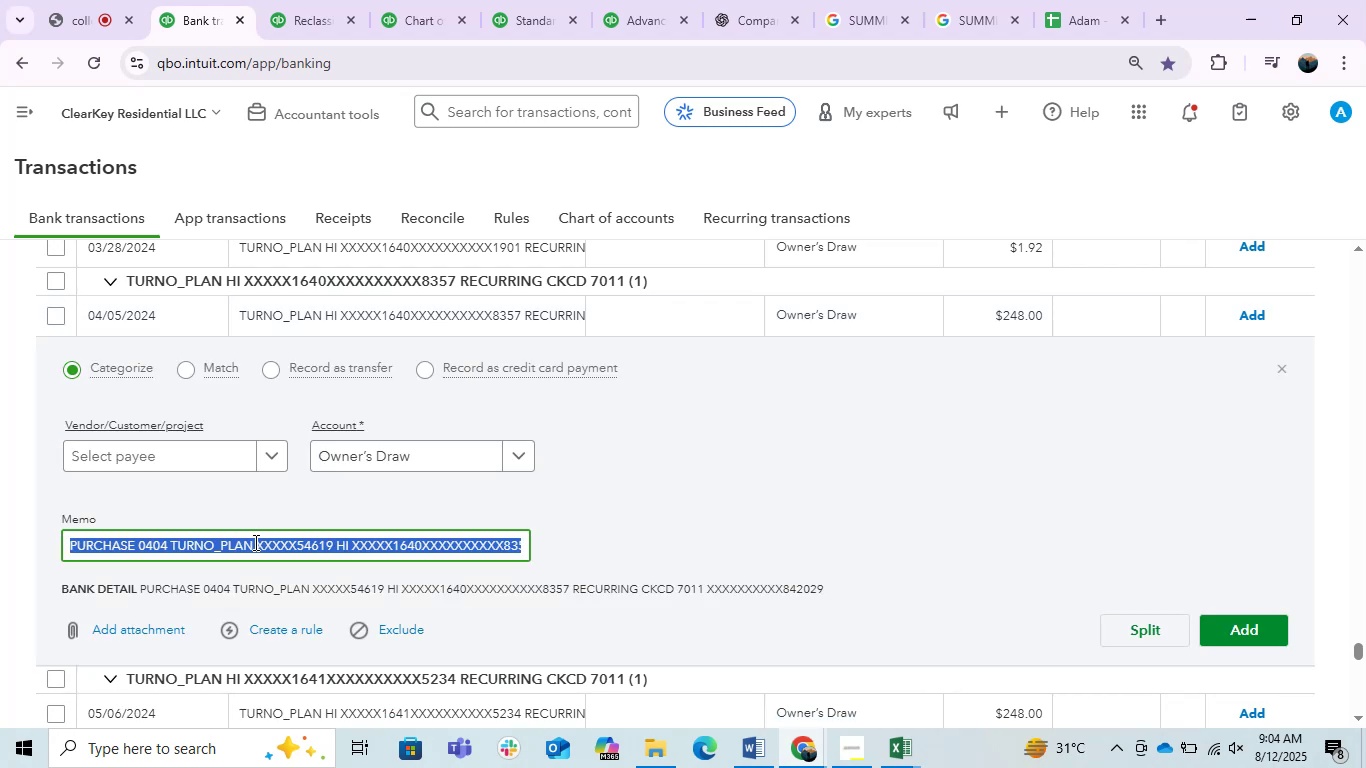 
triple_click([254, 542])
 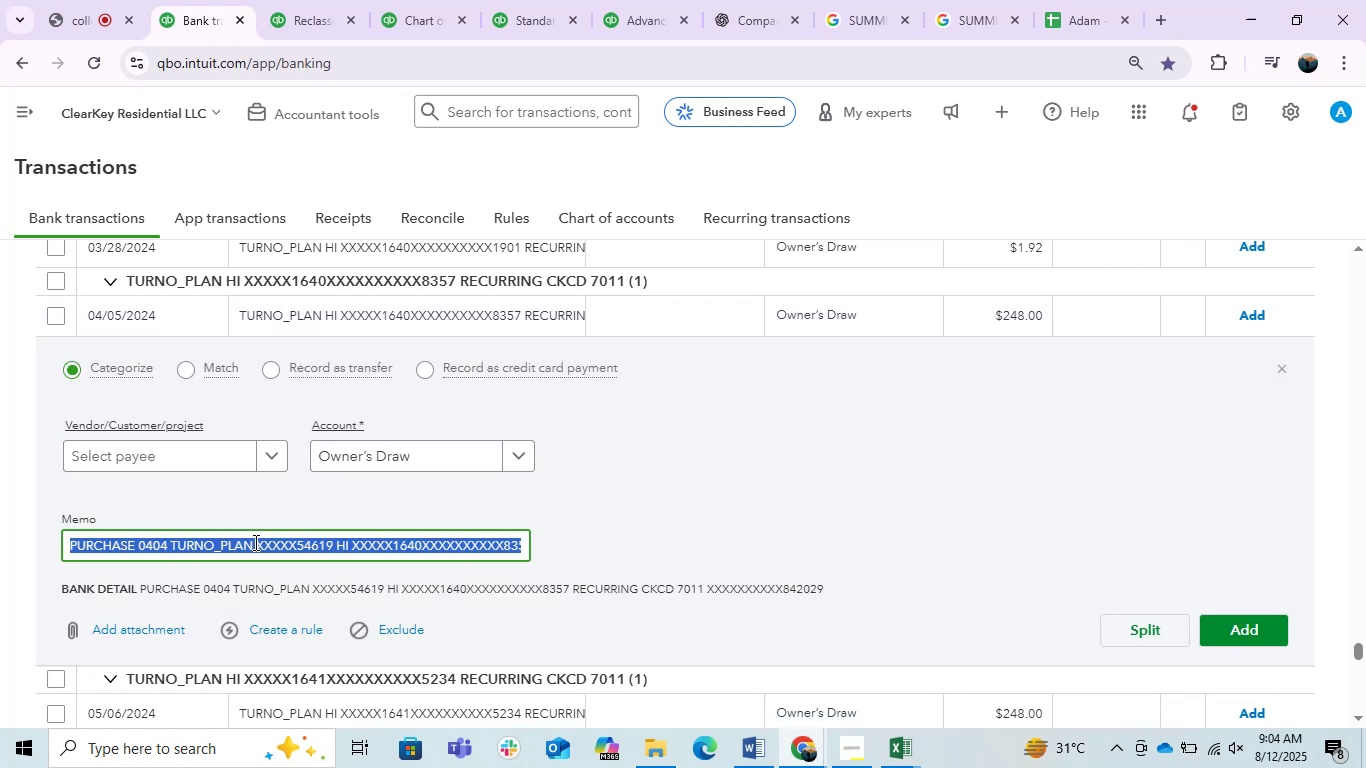 
key(Control+C)
 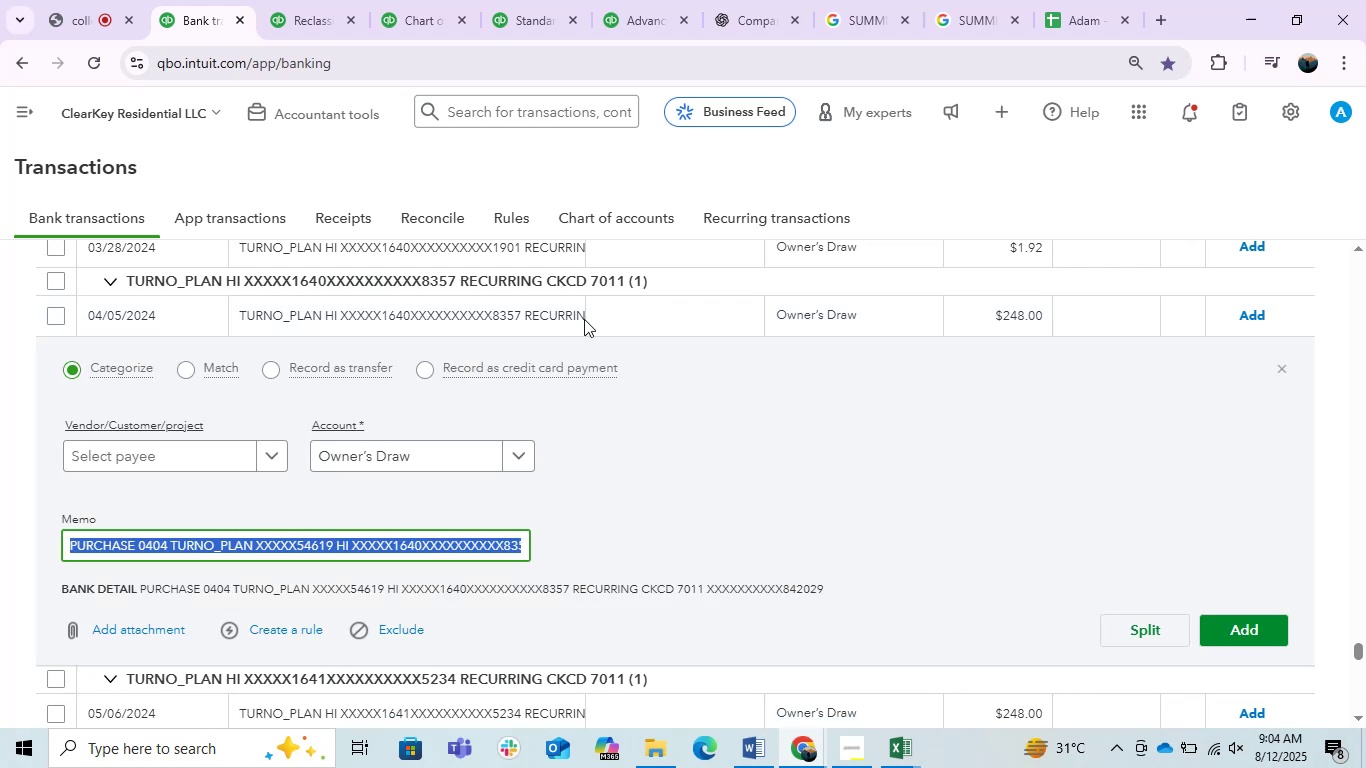 
key(Control+C)
 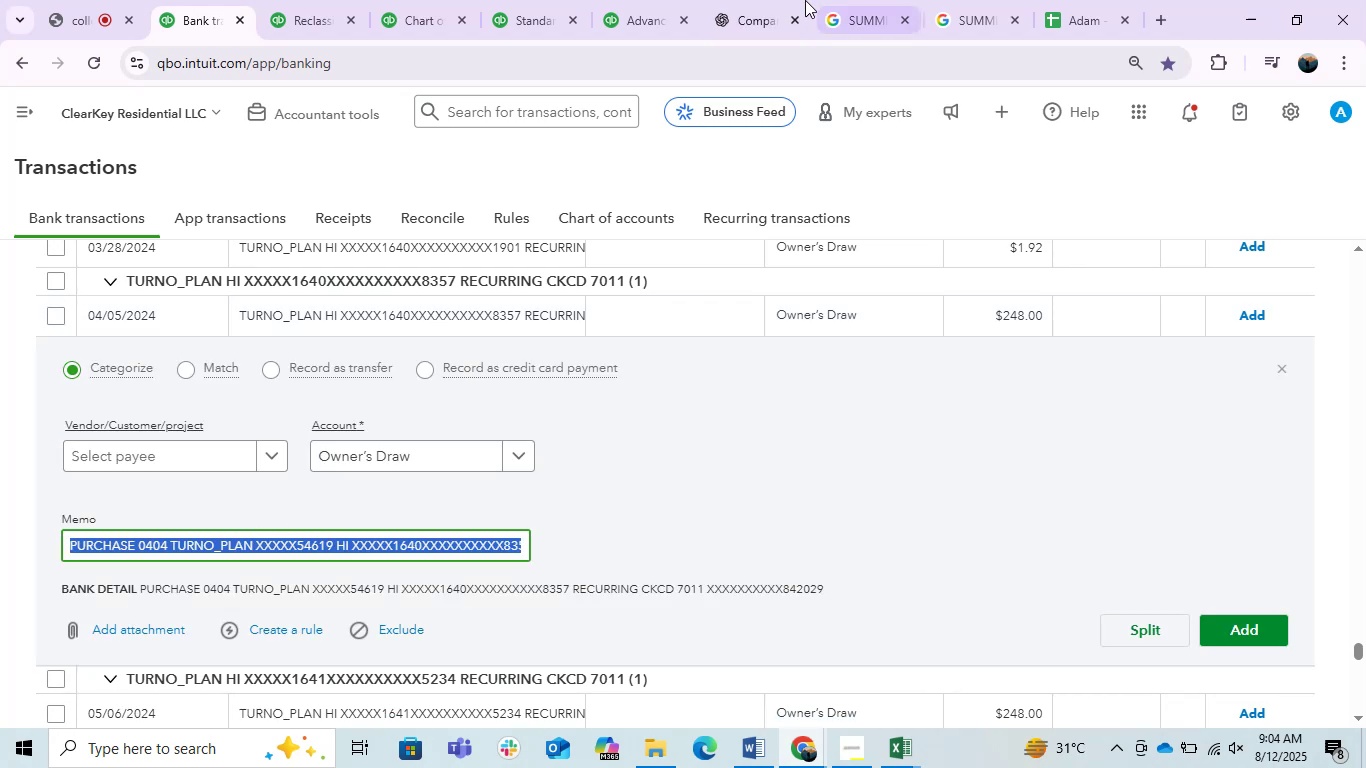 
key(Control+C)
 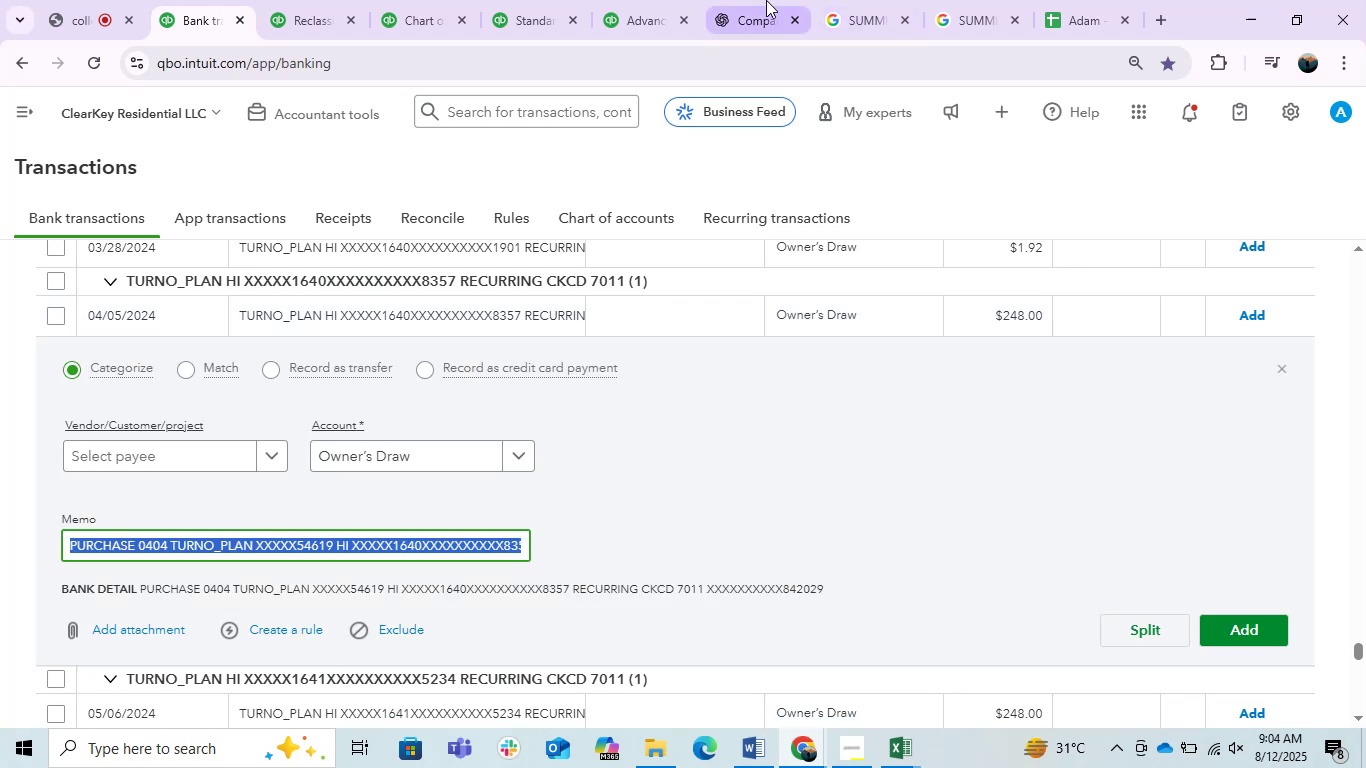 
left_click([766, 0])
 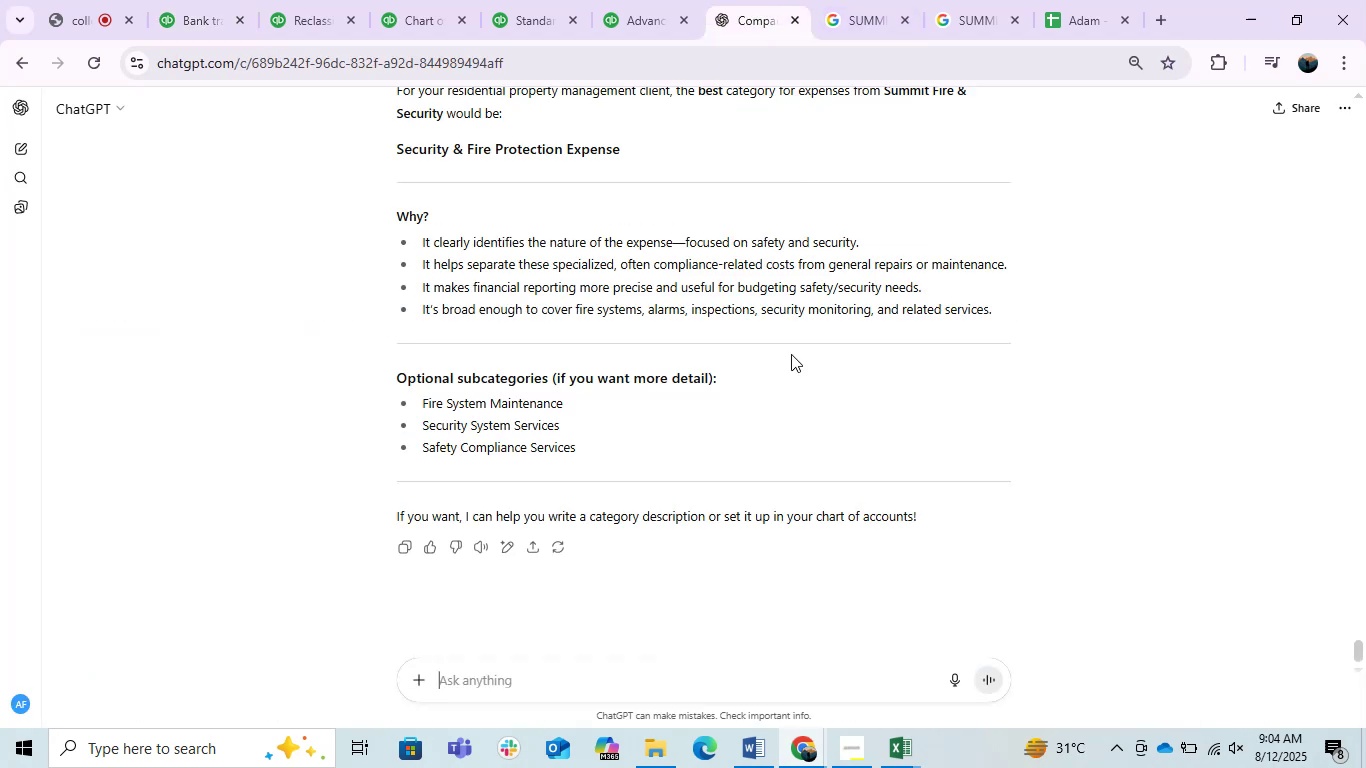 
key(Control+V)
 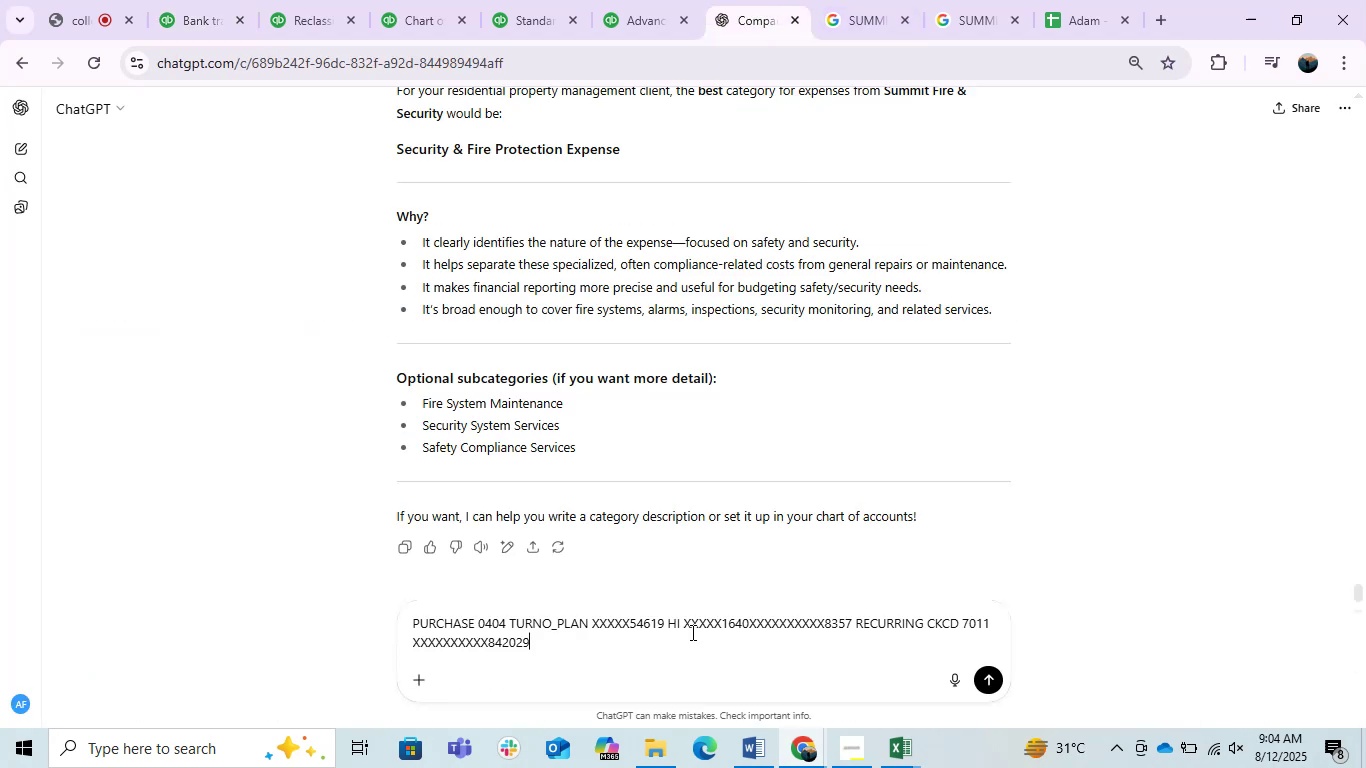 
key(Enter)
 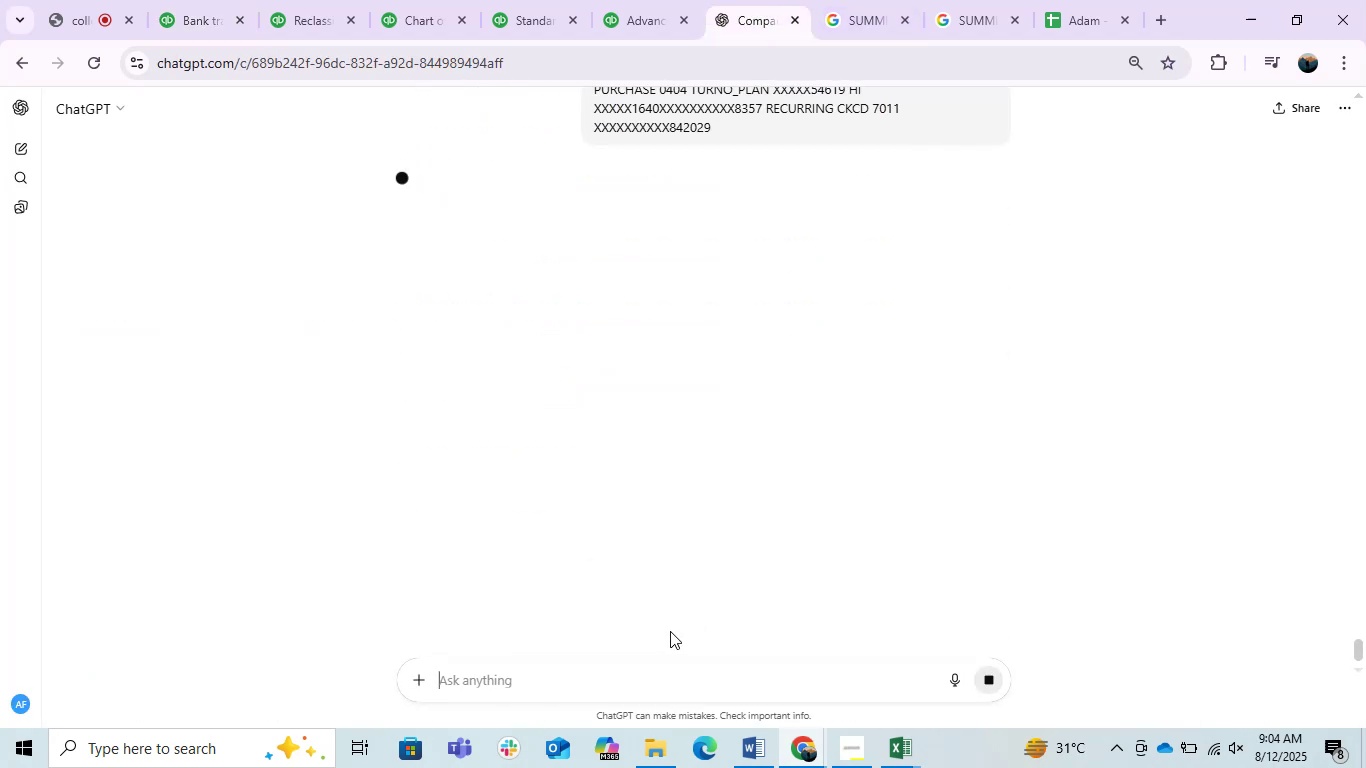 
key(Control+V)
 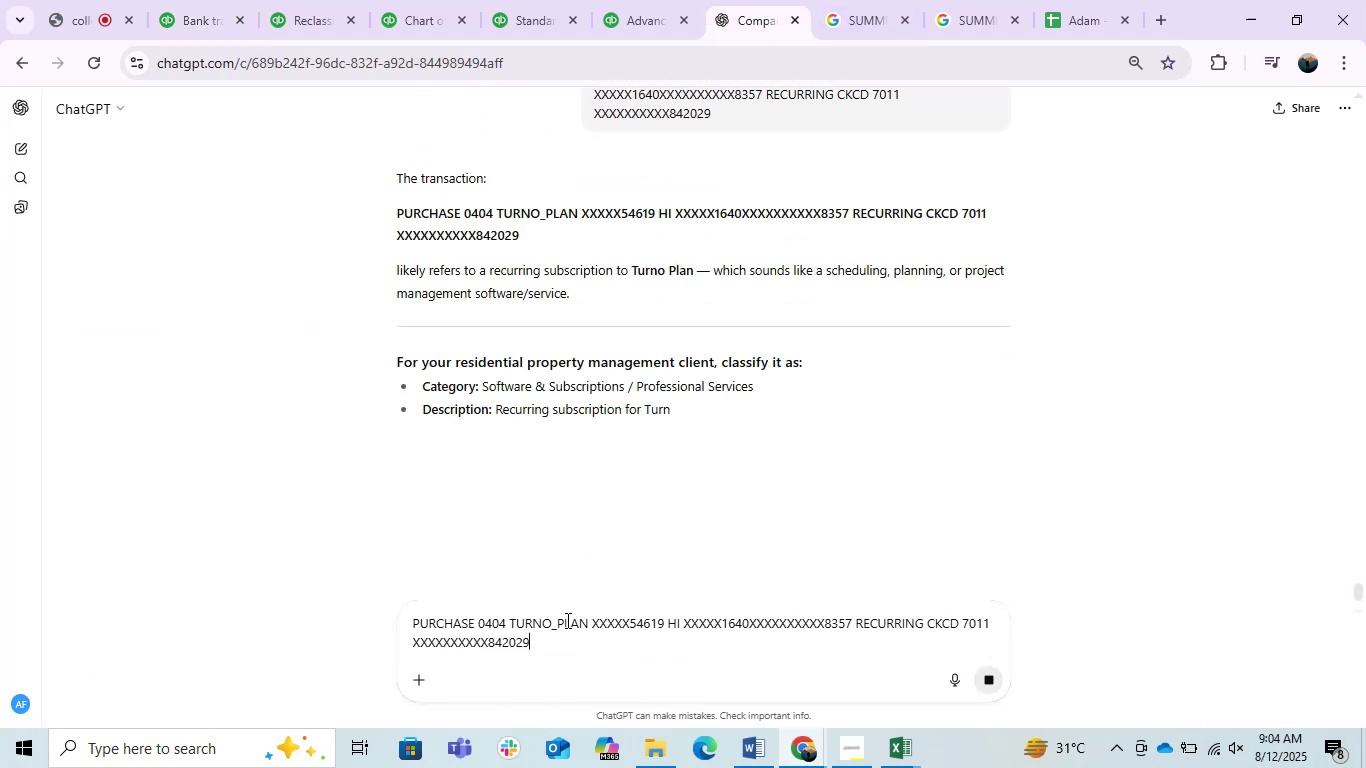 
left_click_drag(start_coordinate=[591, 621], to_coordinate=[615, 687])
 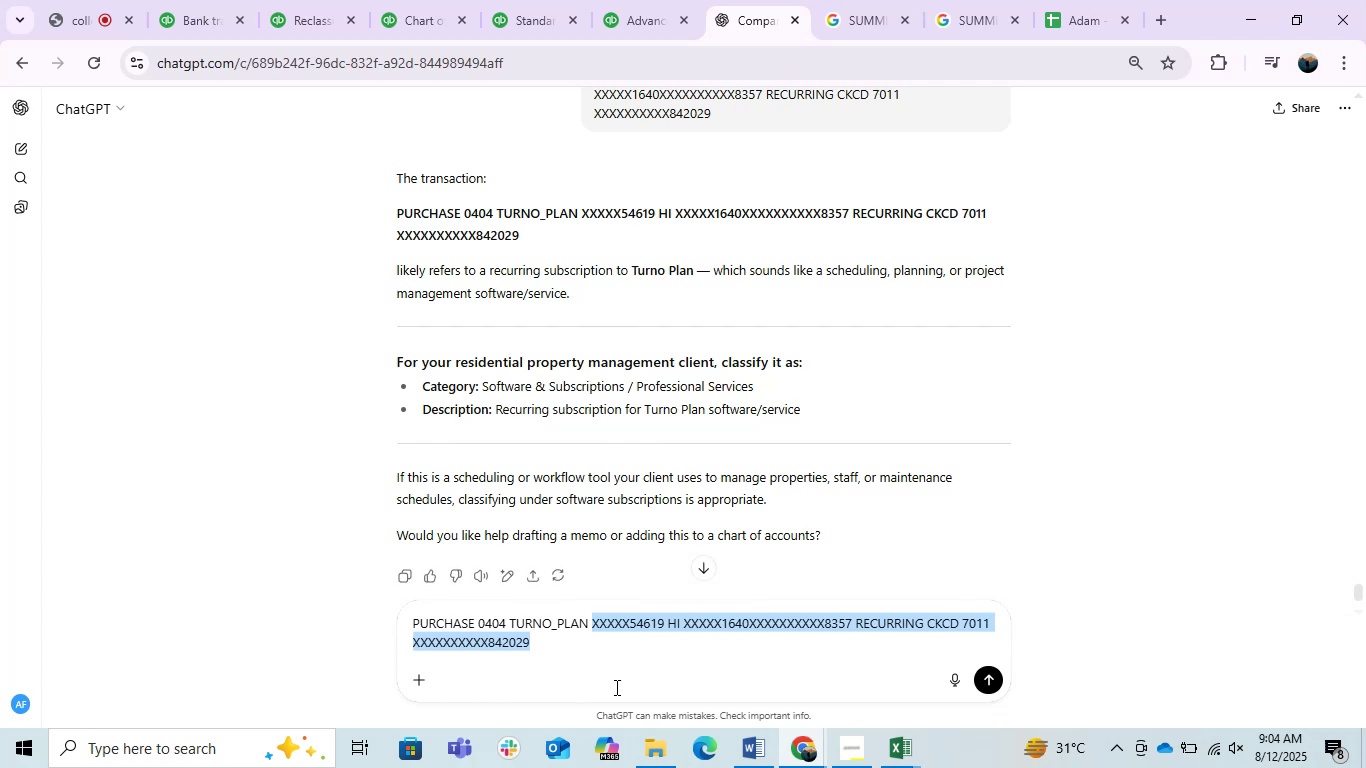 
key(Backspace)
 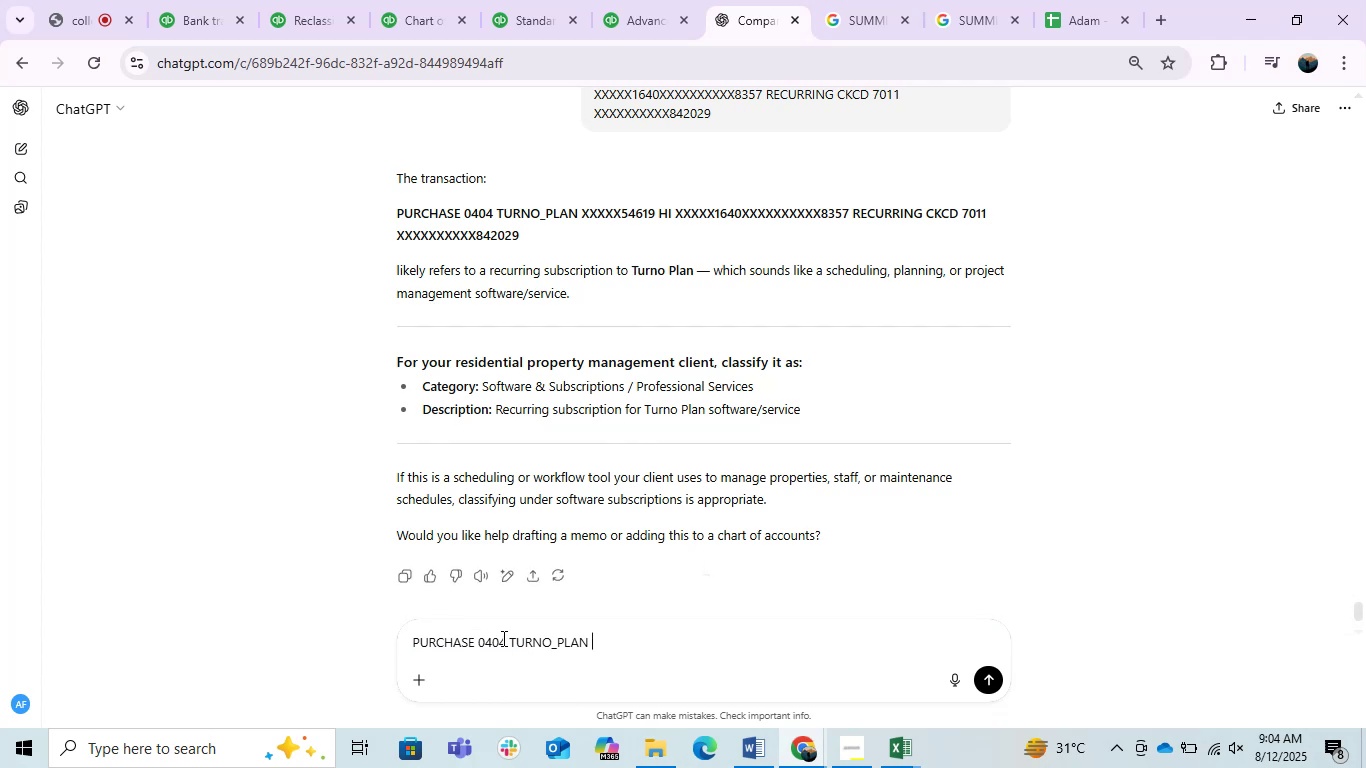 
left_click_drag(start_coordinate=[513, 643], to_coordinate=[392, 645])
 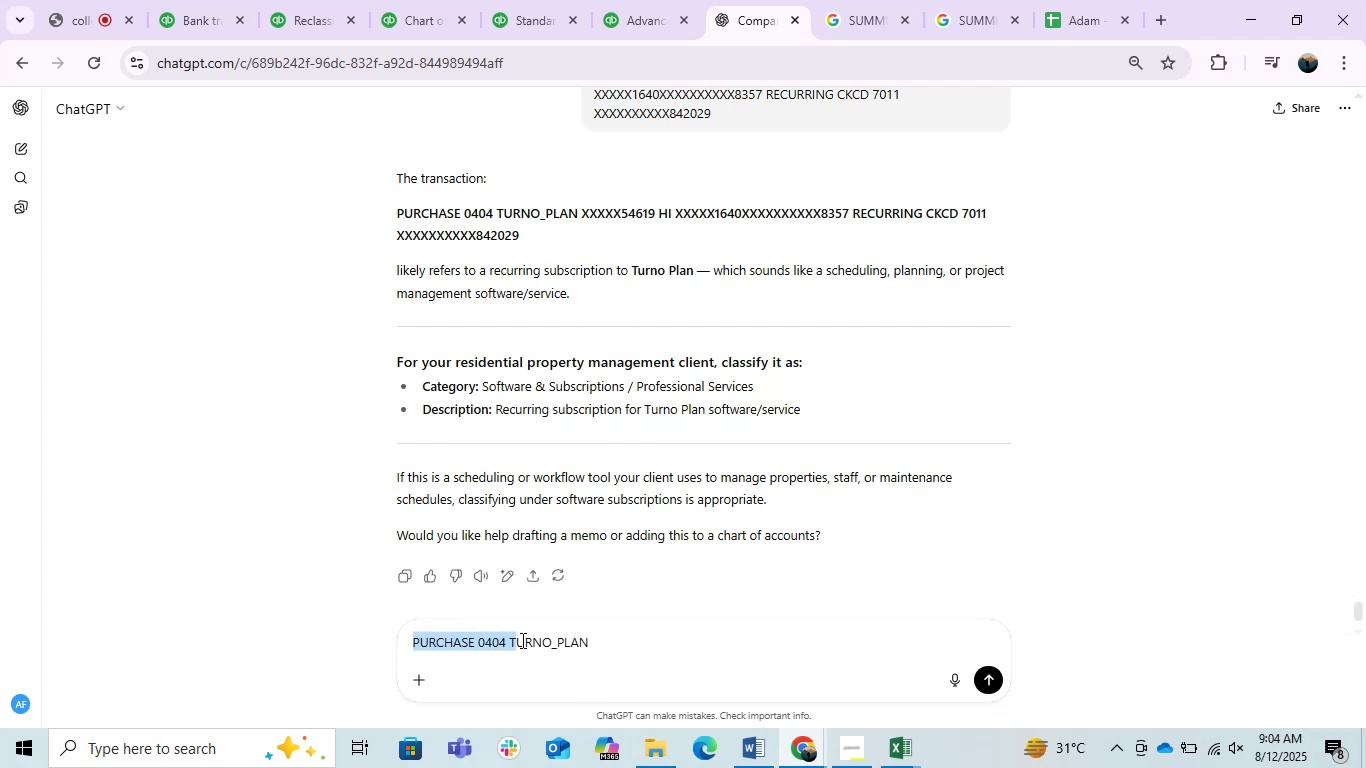 
left_click([519, 640])
 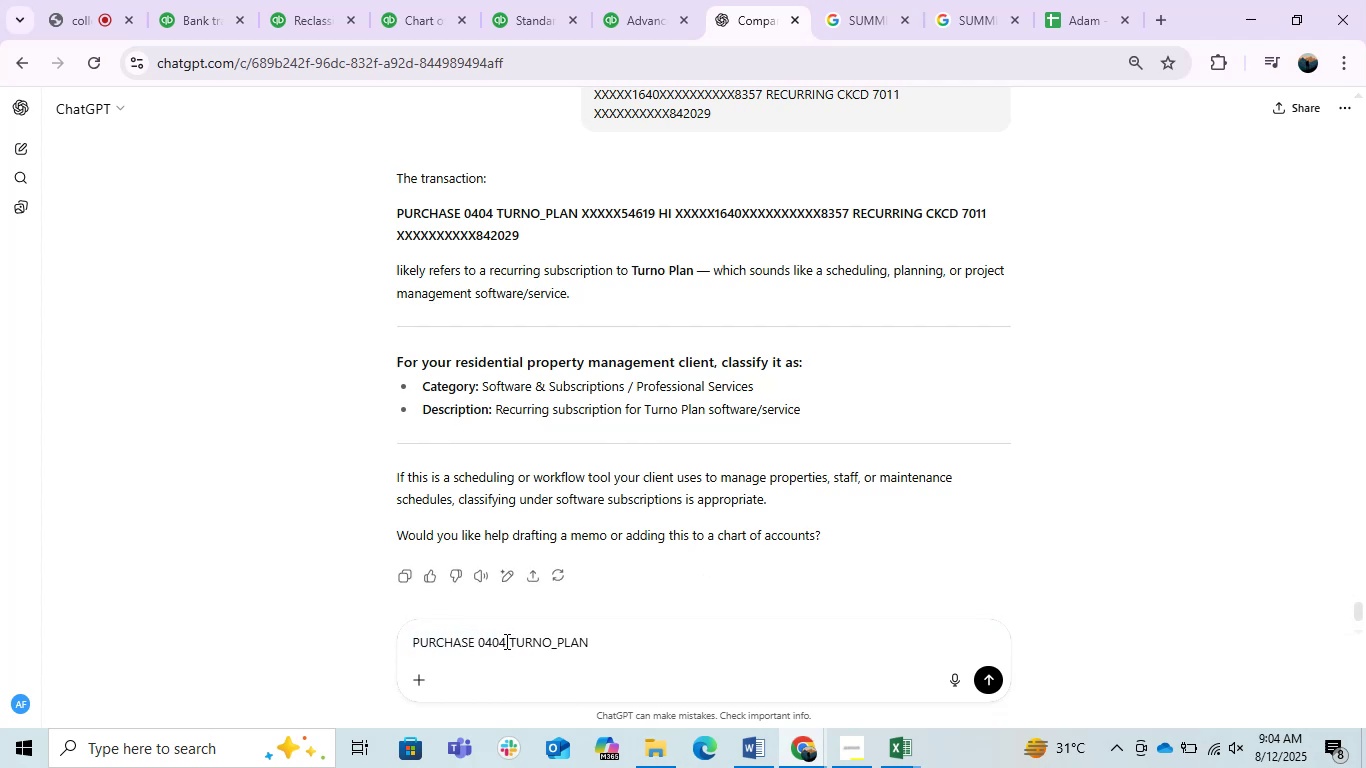 
left_click_drag(start_coordinate=[510, 643], to_coordinate=[363, 634])
 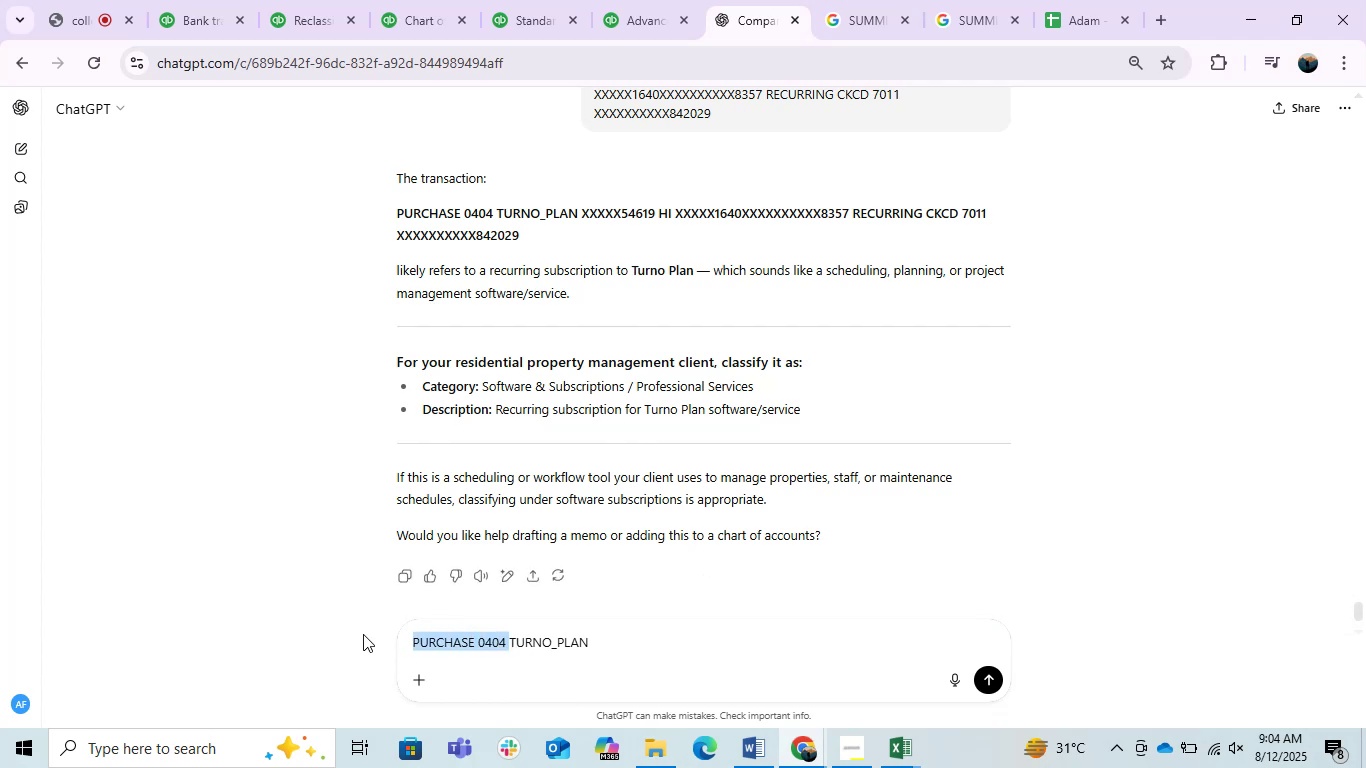 
key(Backspace)
 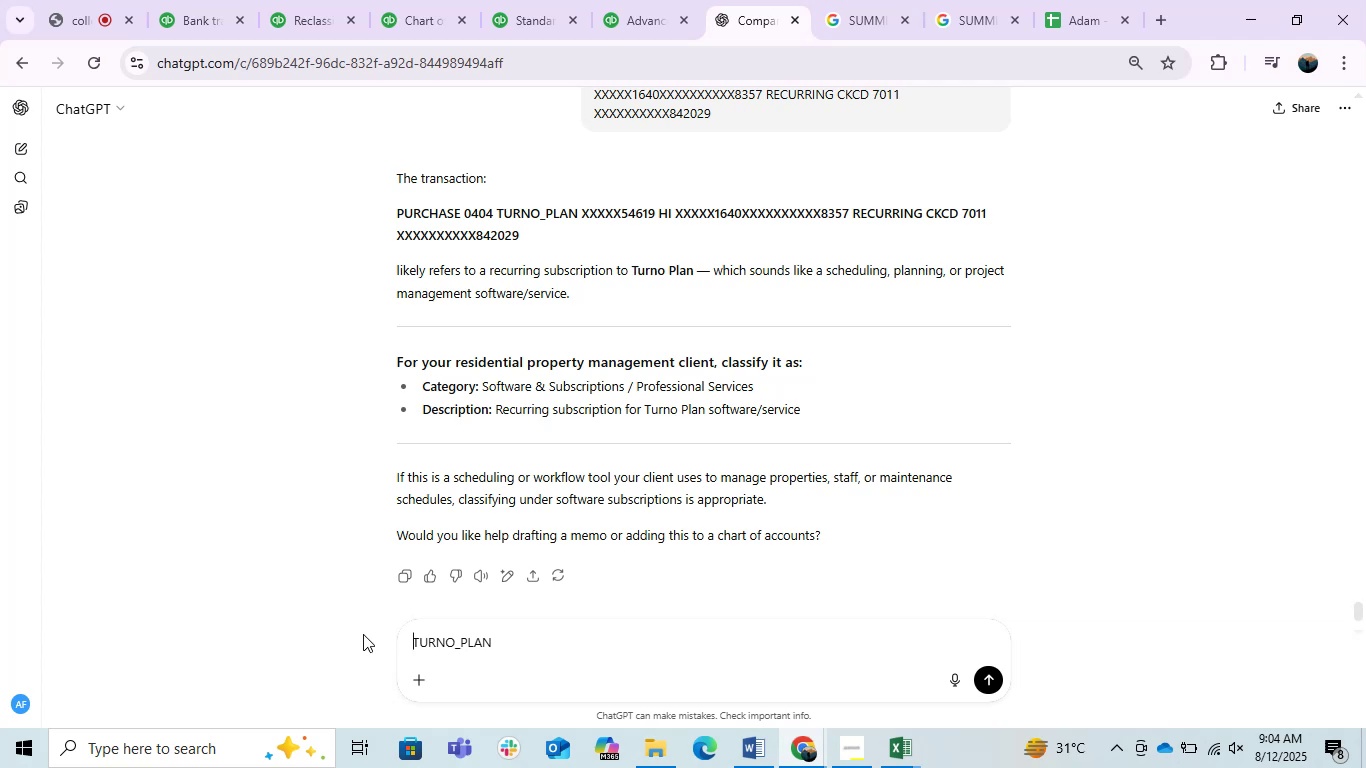 
wait(5.97)
 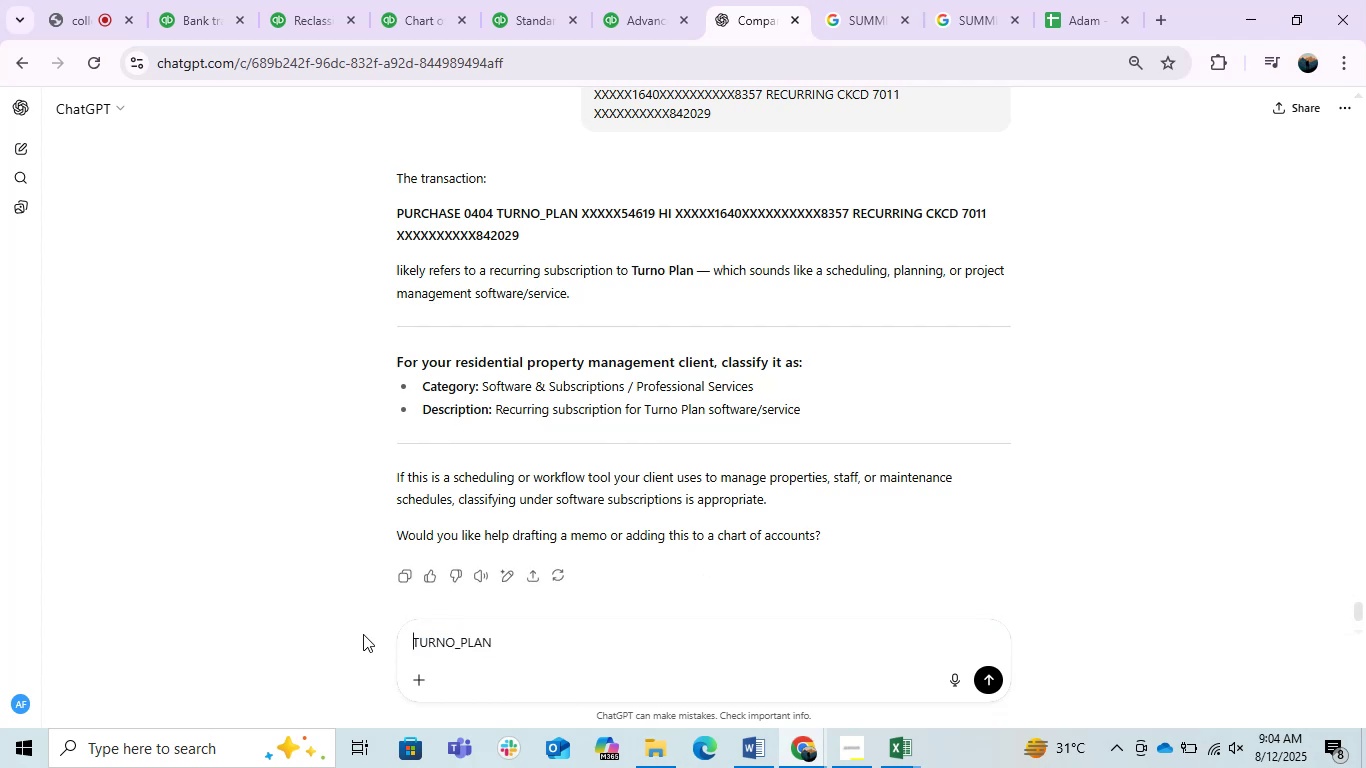 
left_click_drag(start_coordinate=[533, 629], to_coordinate=[396, 644])
 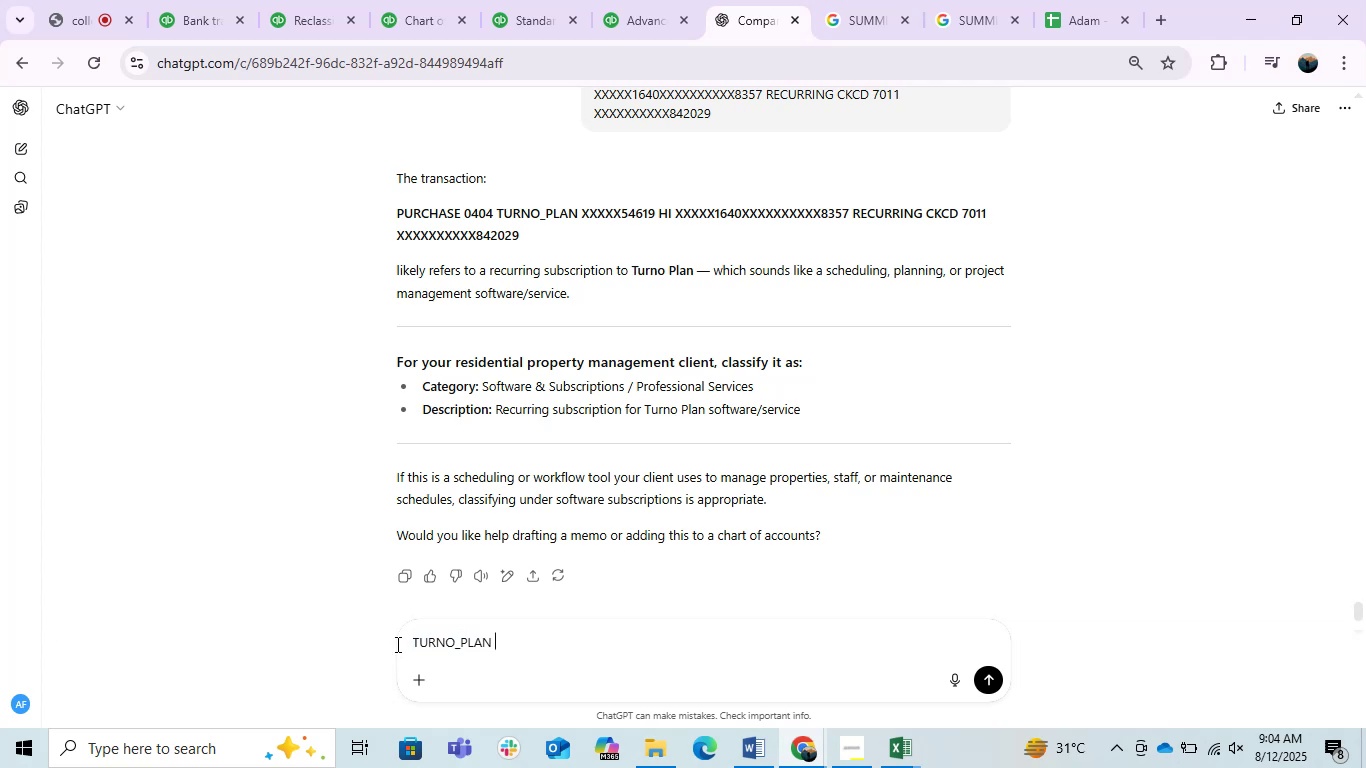 
key(Control+C)
 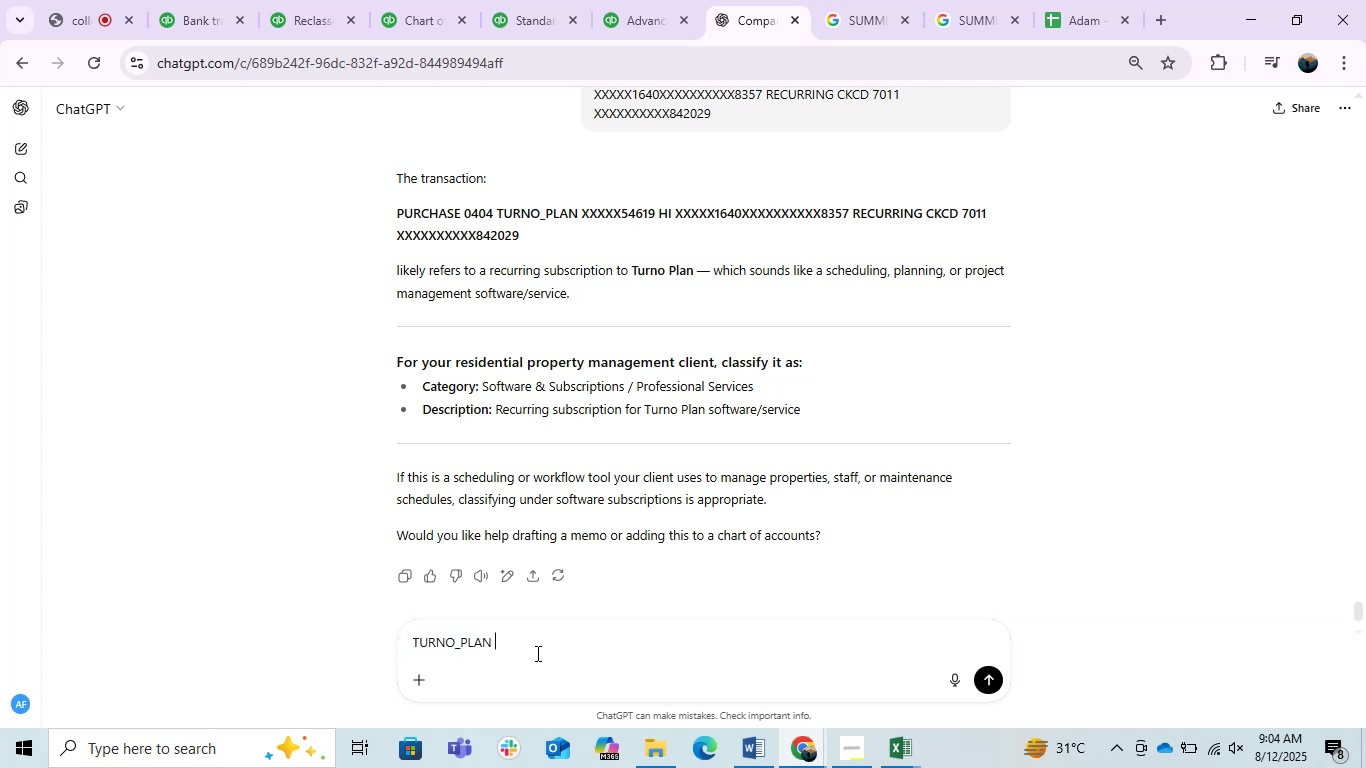 
left_click_drag(start_coordinate=[488, 637], to_coordinate=[400, 625])
 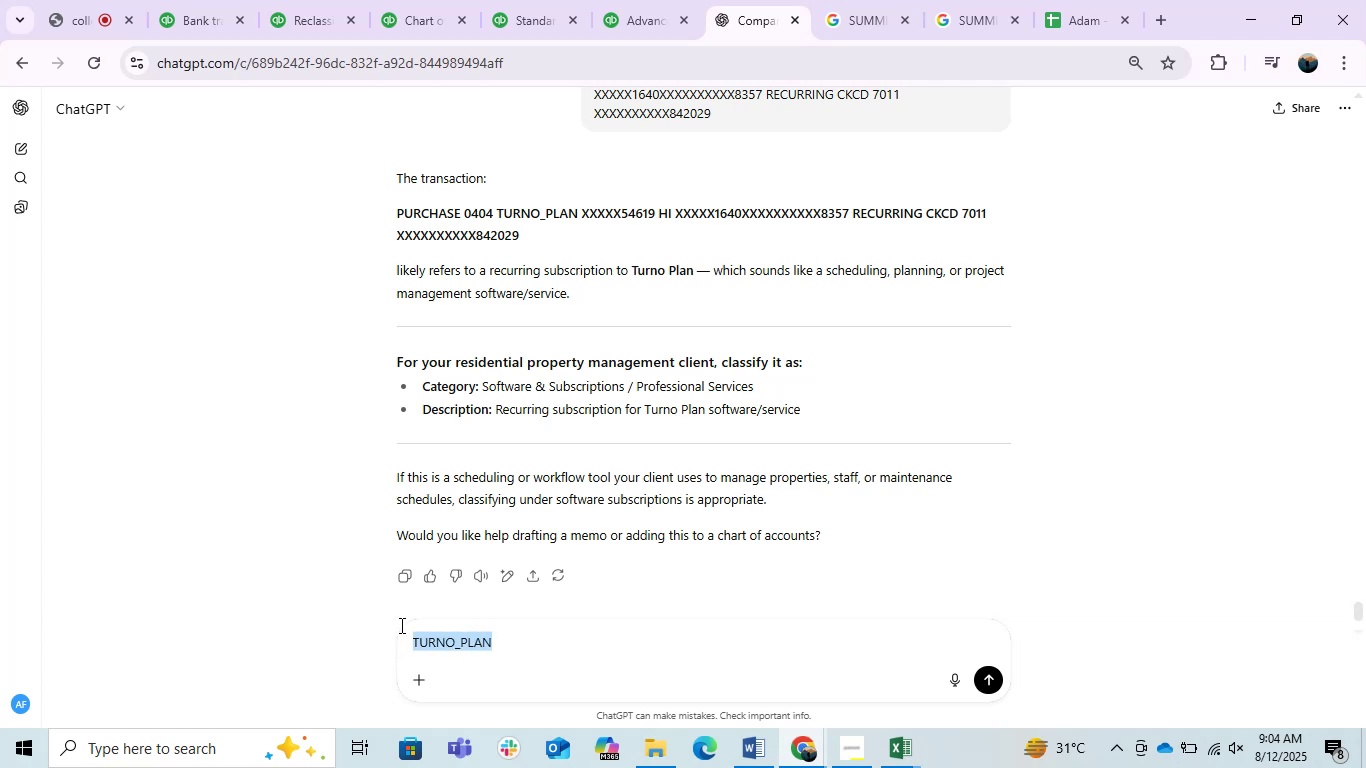 
key(Control+C)
 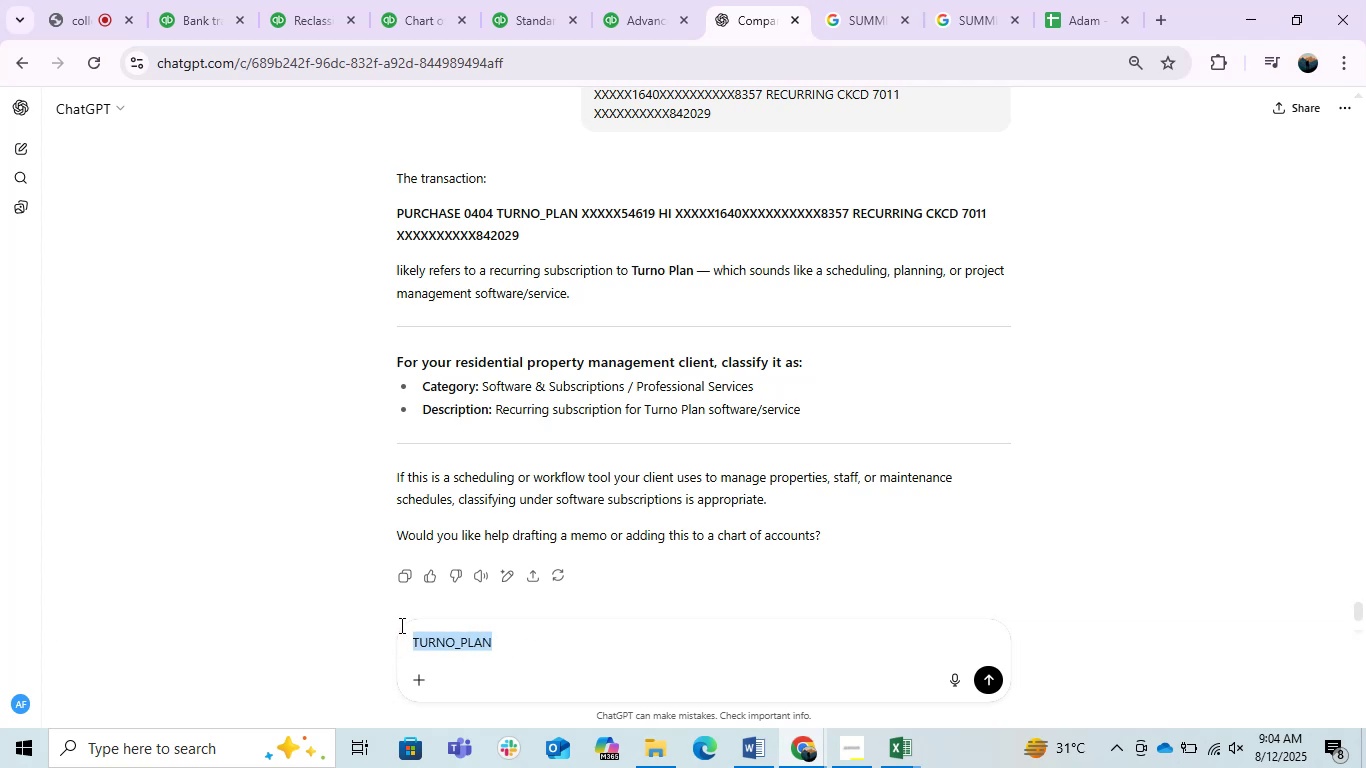 
key(Control+C)
 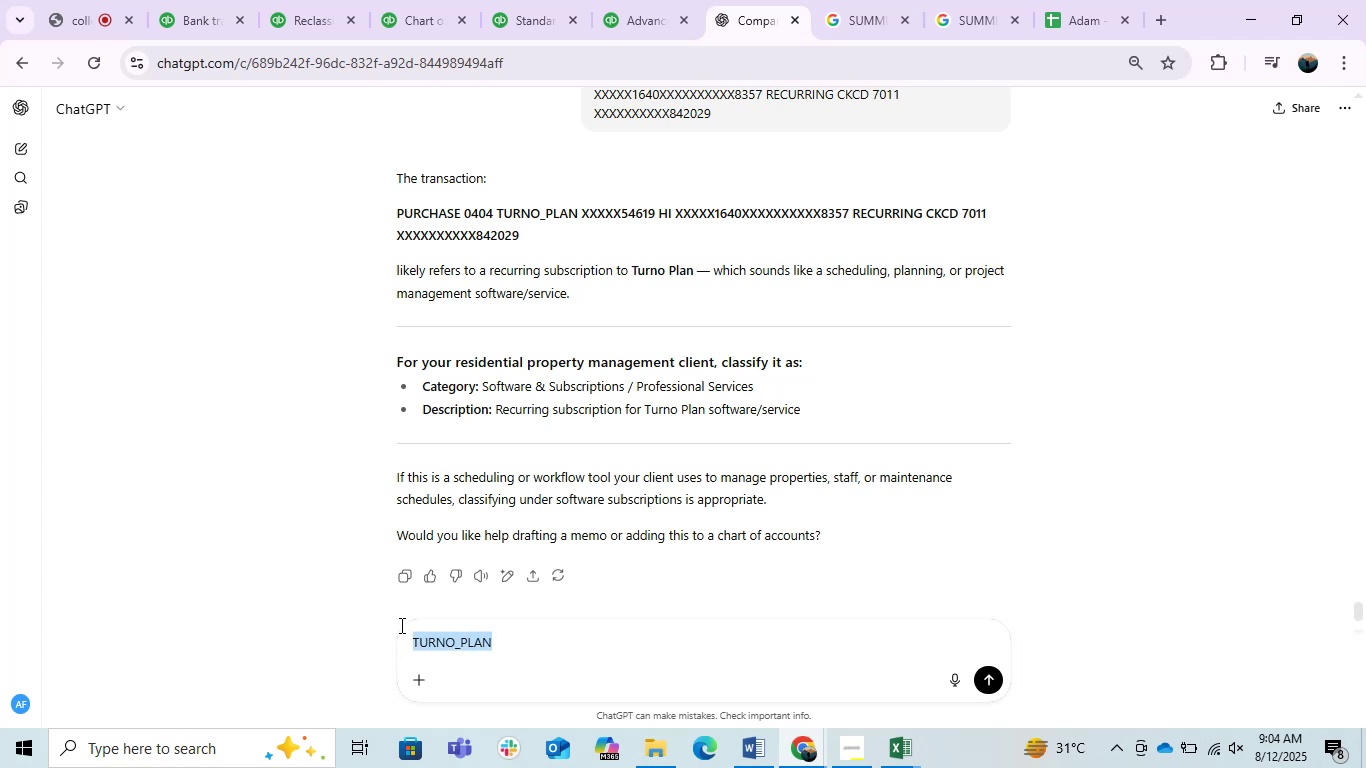 
key(Control+C)
 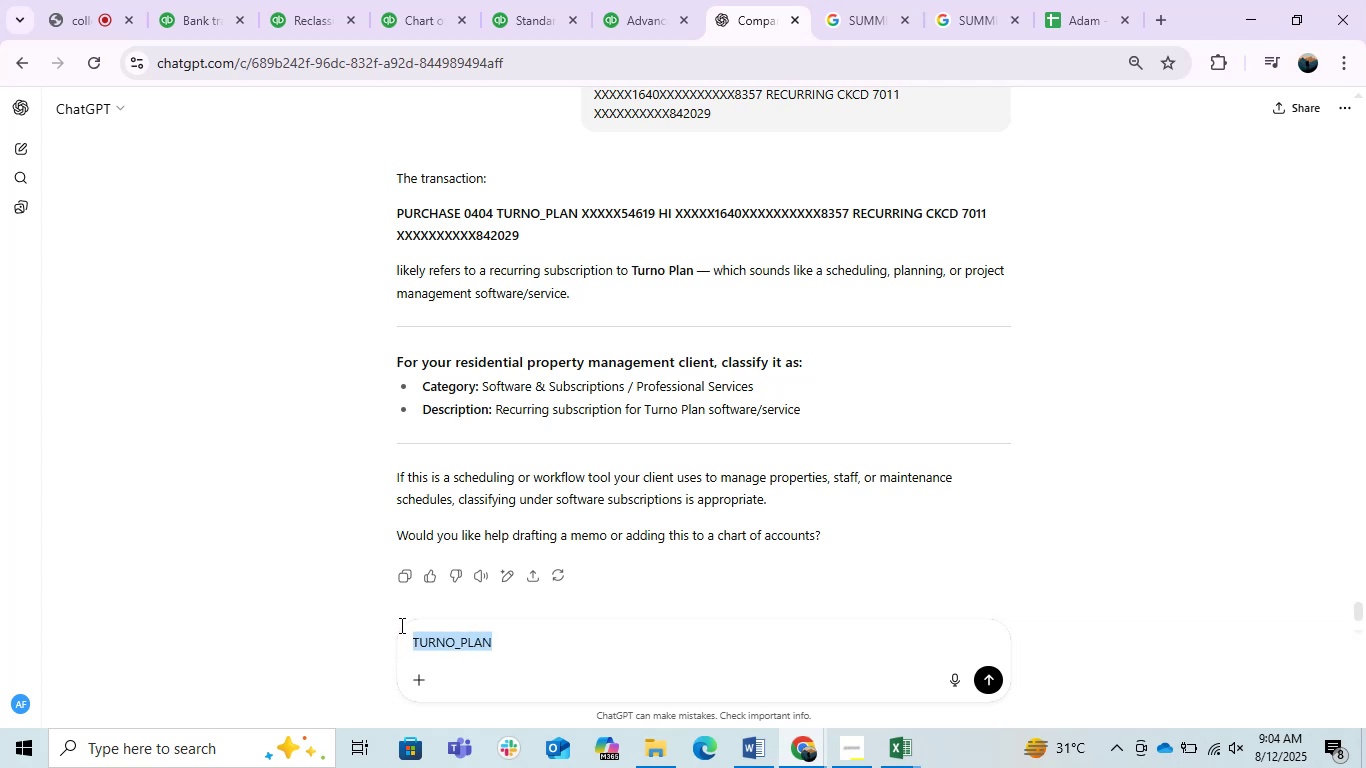 
key(Enter)
 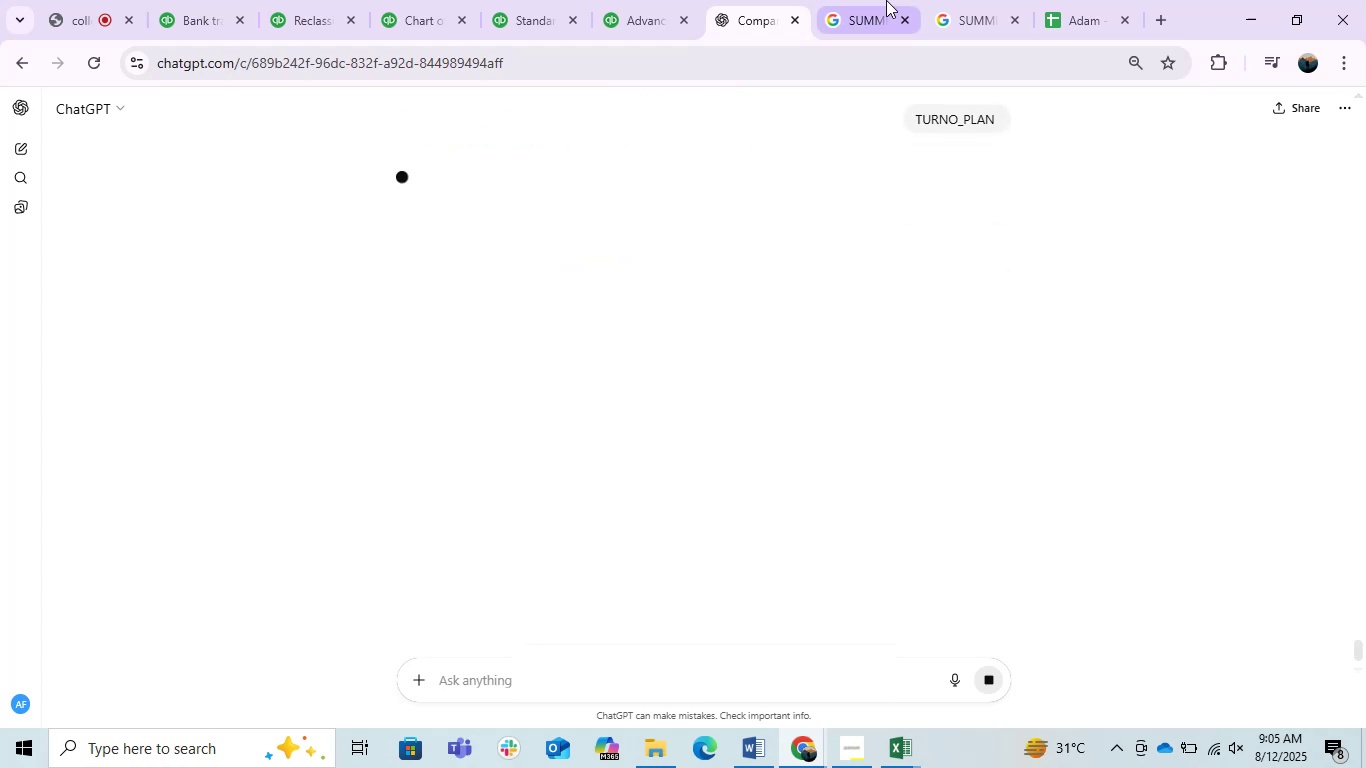 
key(Control+ControlLeft)
 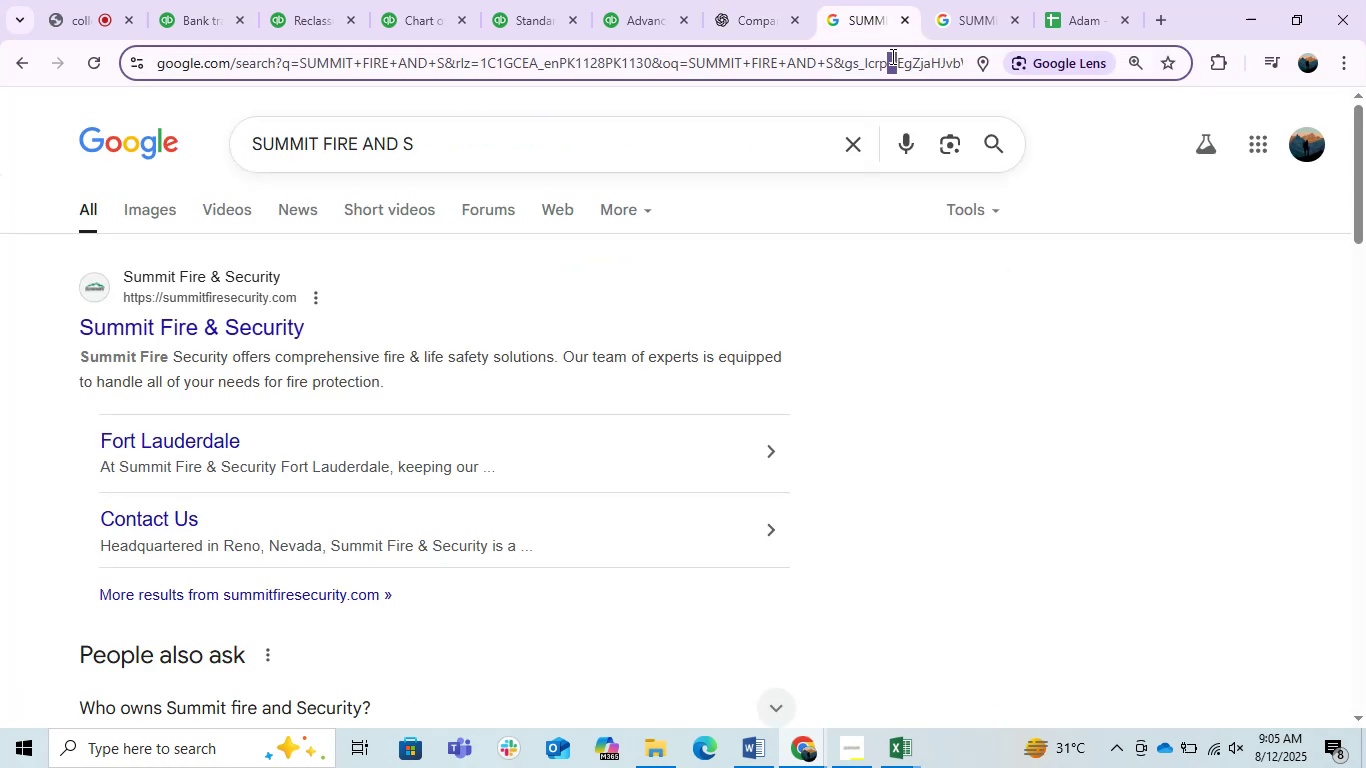 
key(Control+V)
 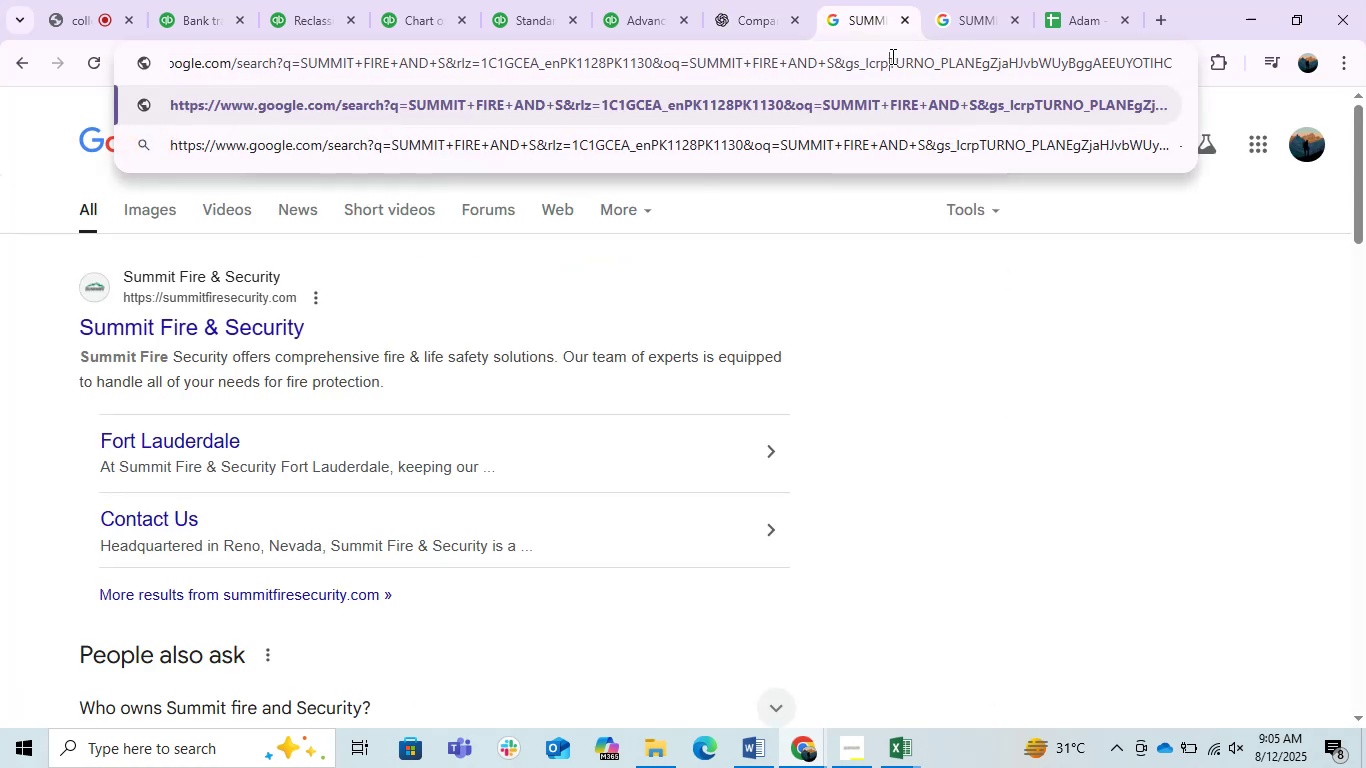 
double_click([891, 56])
 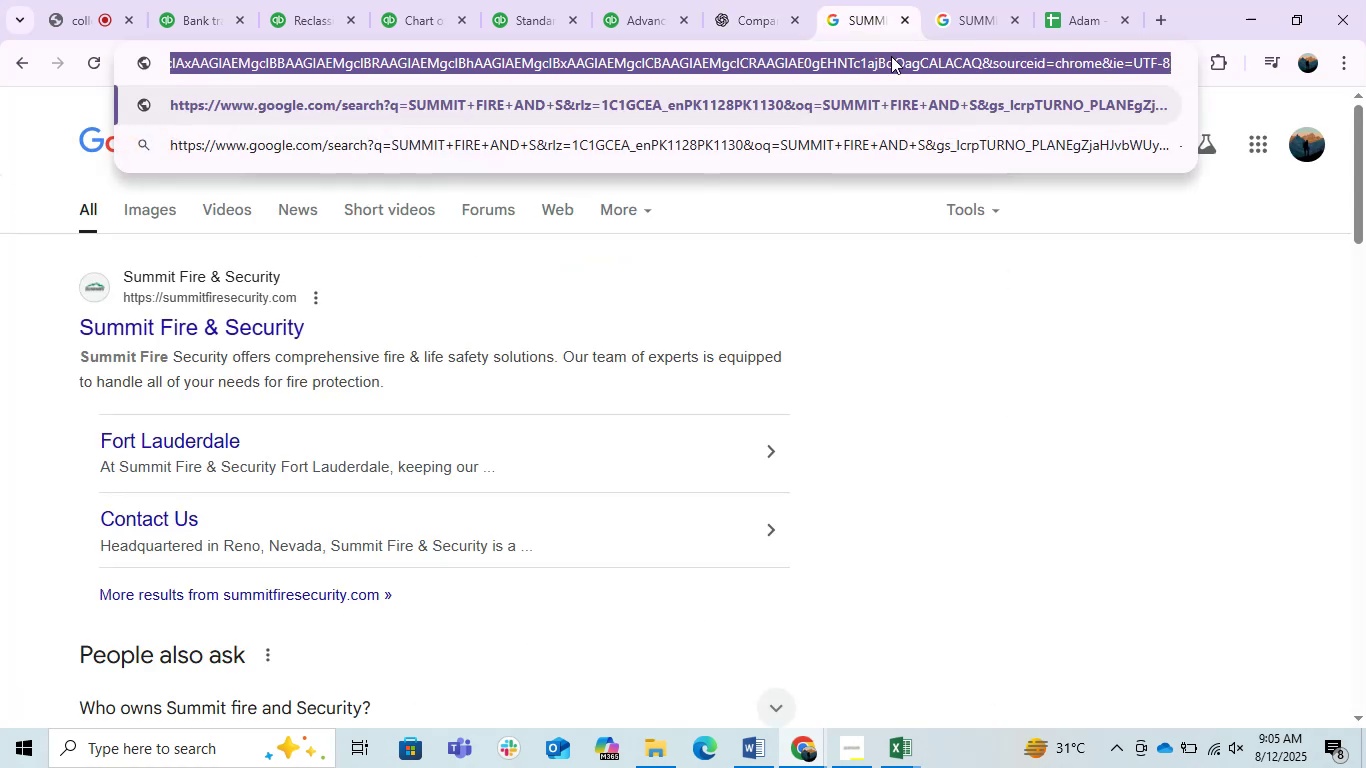 
triple_click([891, 56])
 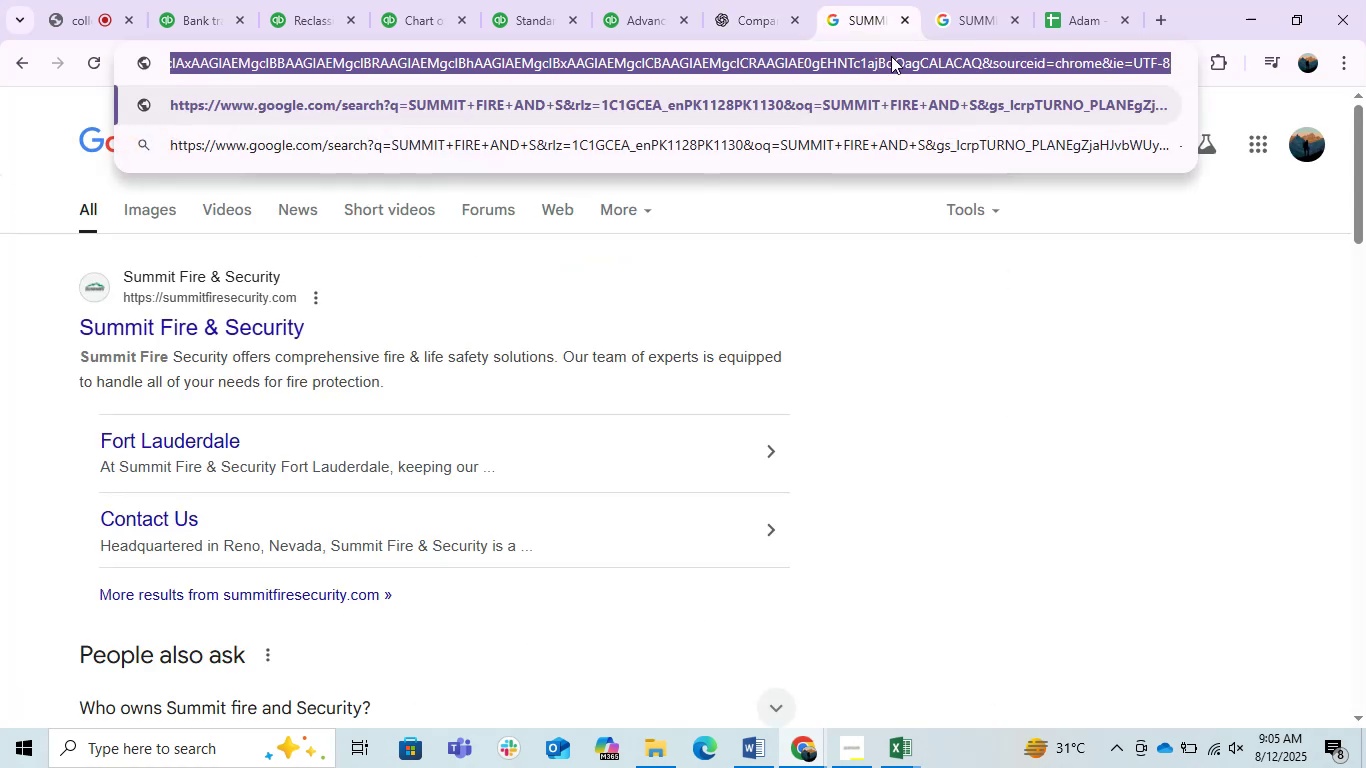 
key(Control+V)
 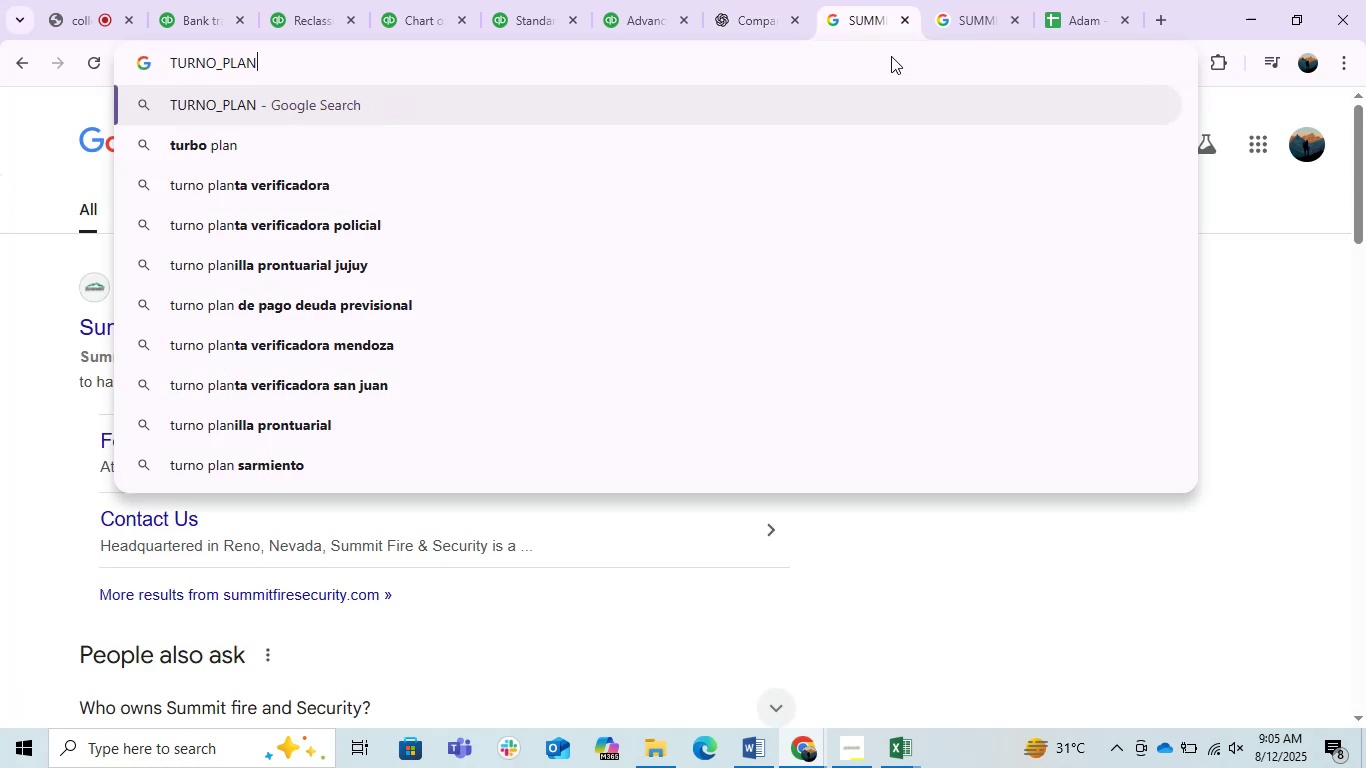 
key(Enter)
 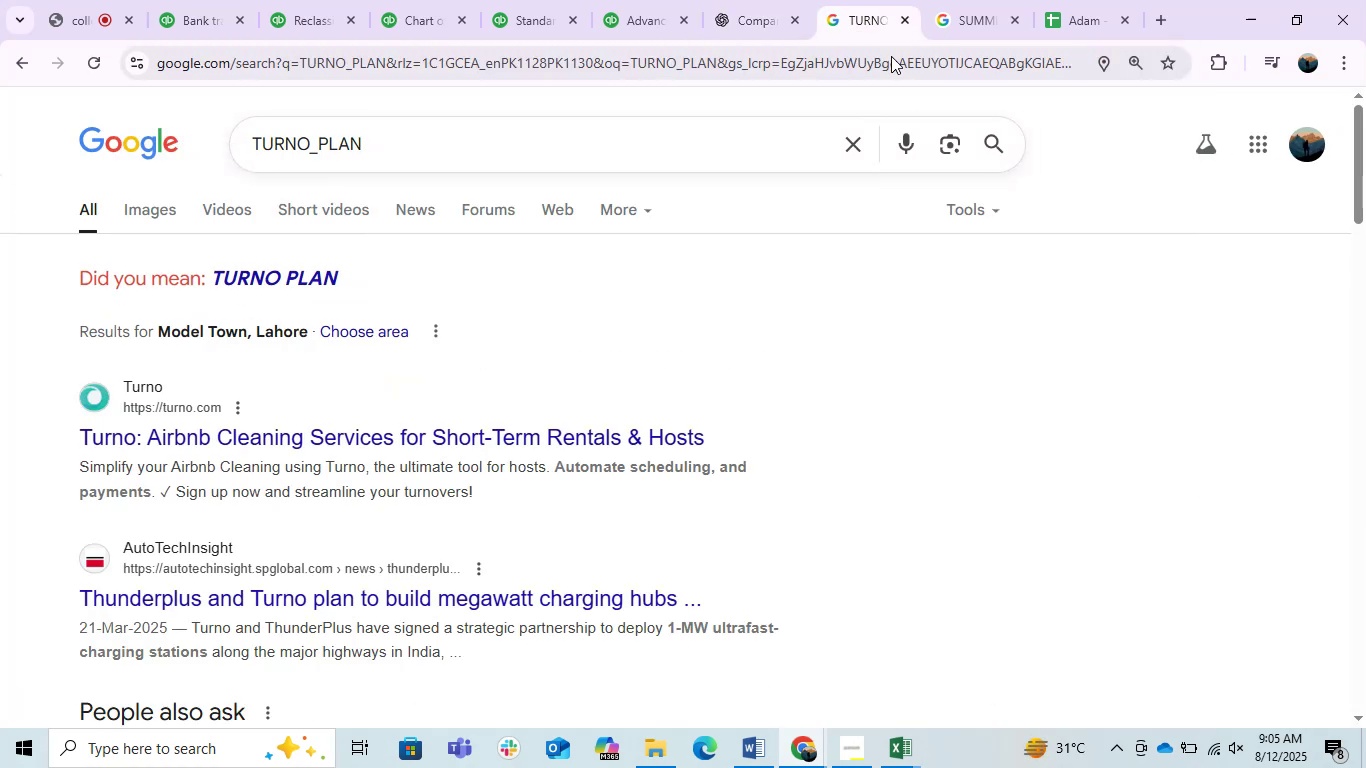 
wait(5.66)
 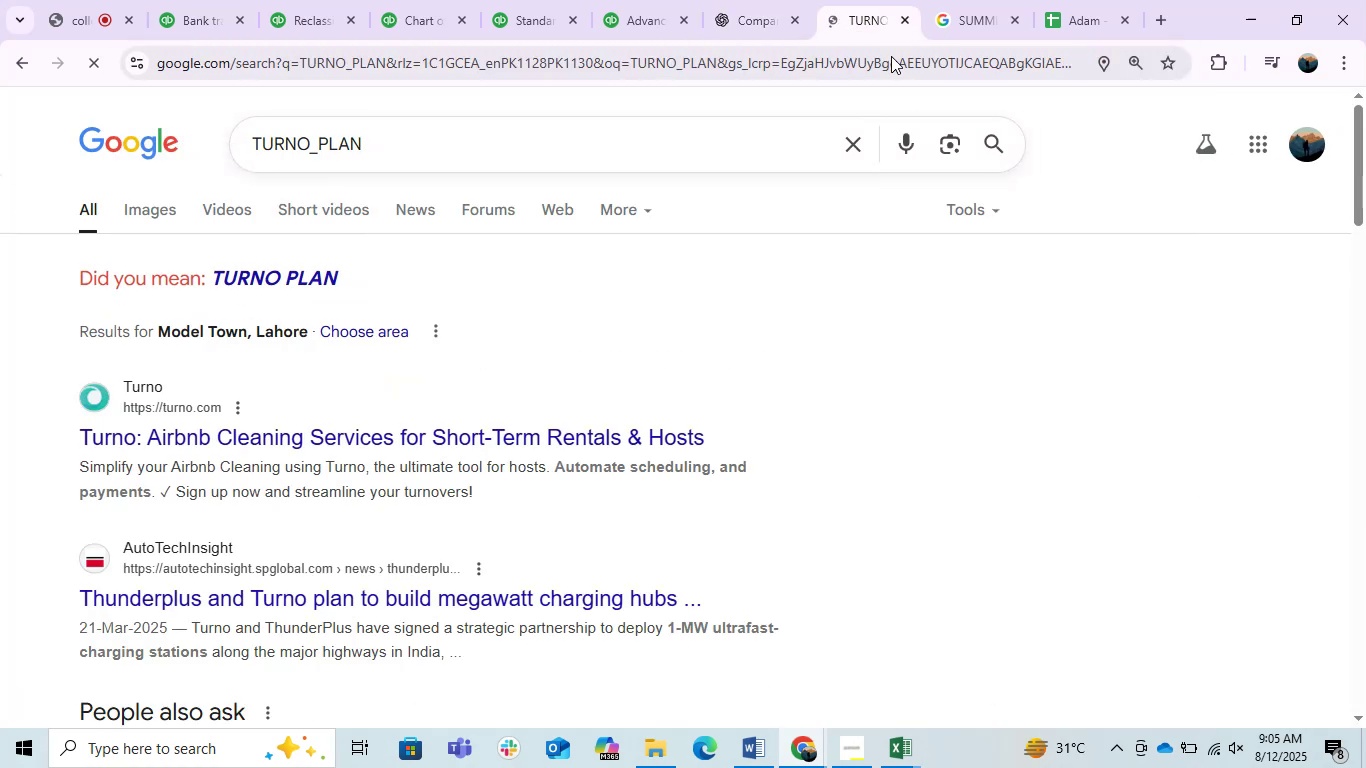 
scroll: coordinate [957, 182], scroll_direction: down, amount: 6.0
 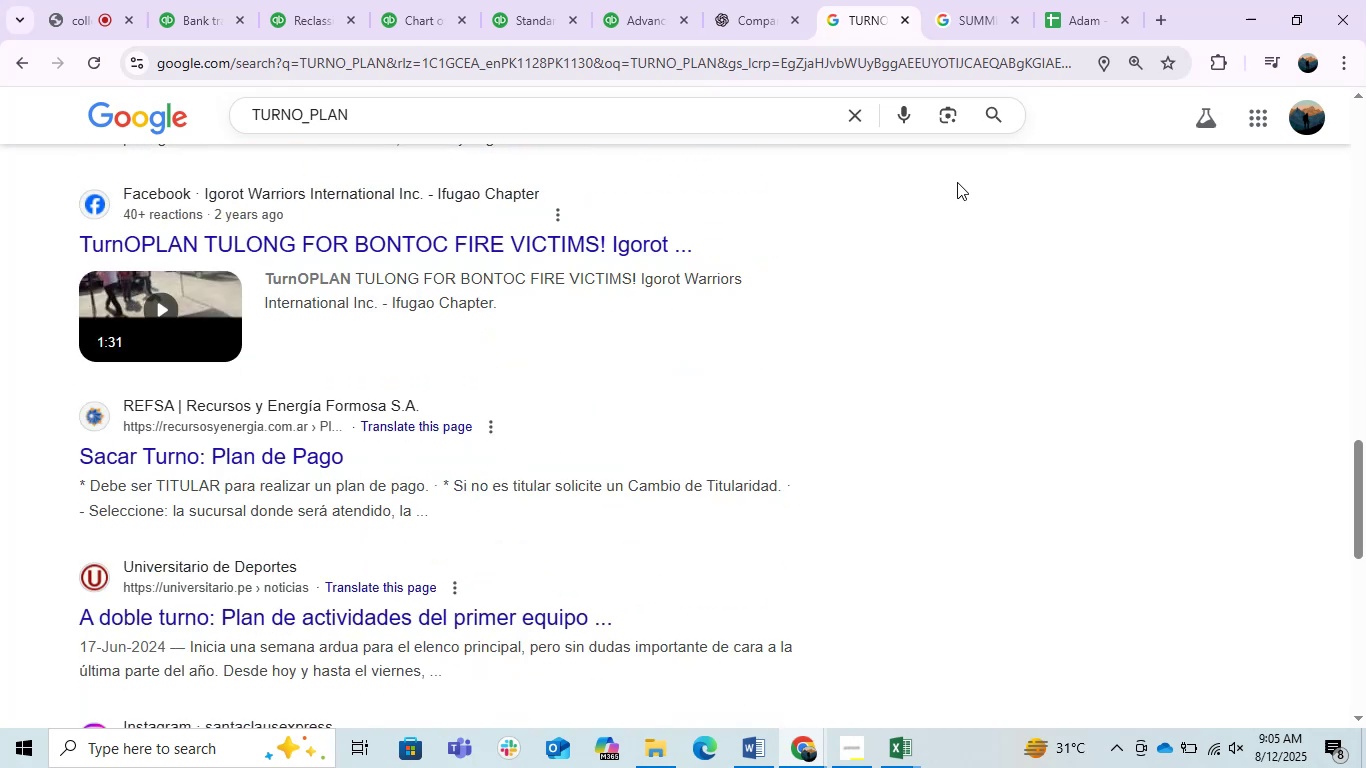 
scroll: coordinate [957, 182], scroll_direction: up, amount: 2.0
 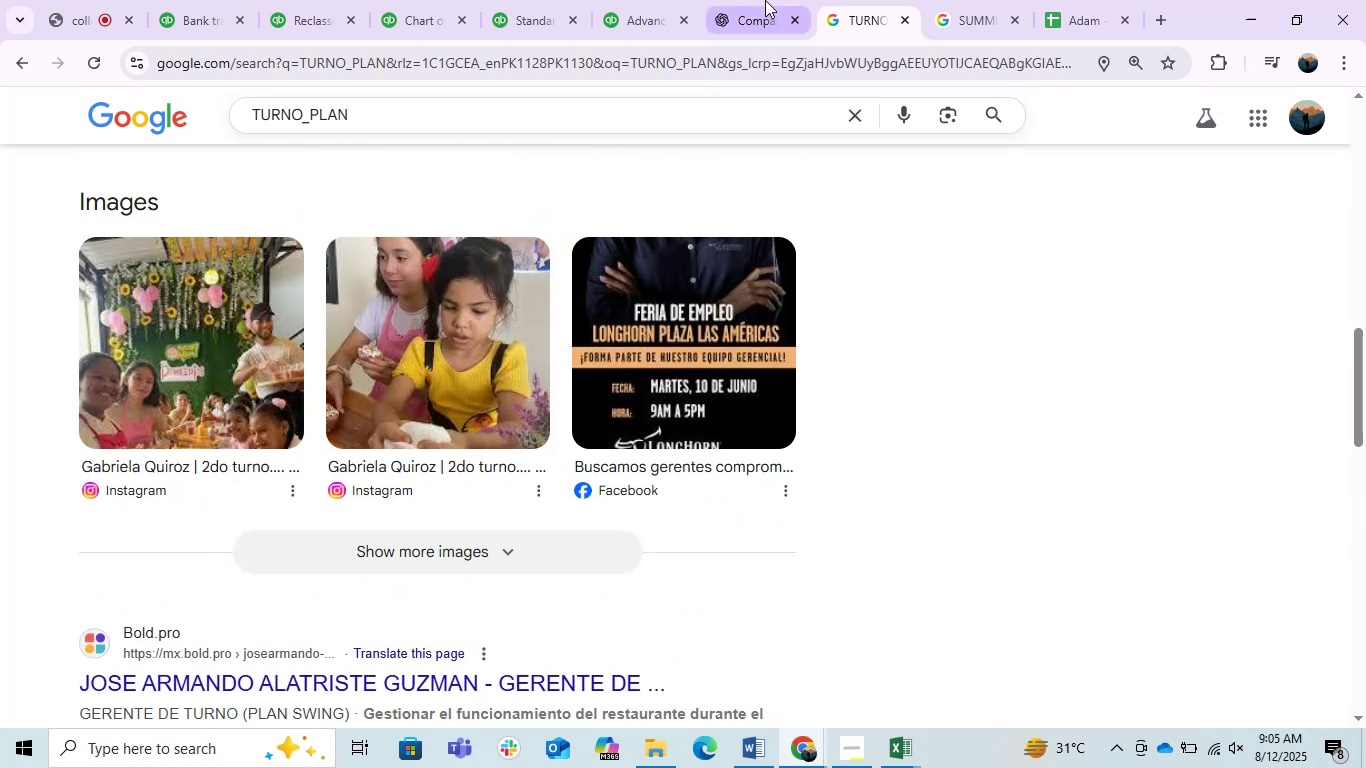 
left_click([757, 0])
 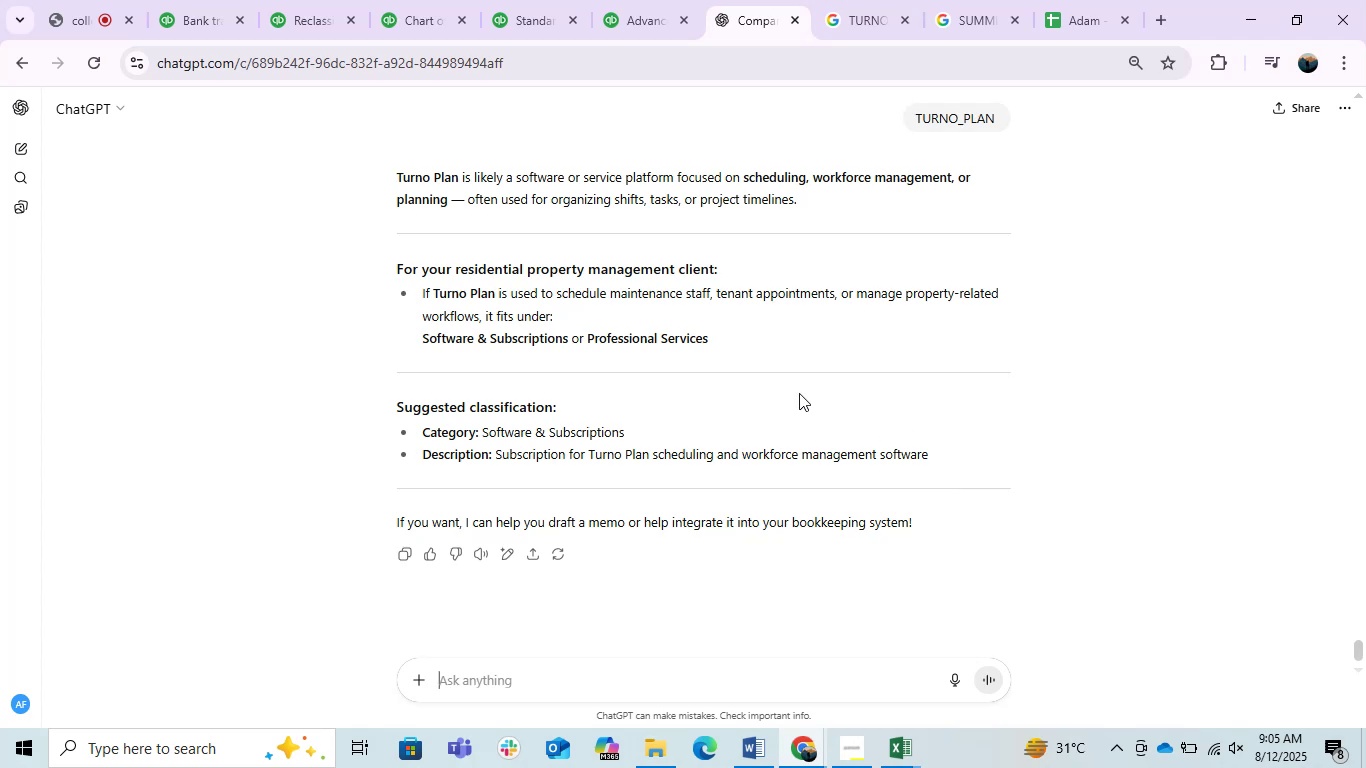 
wait(23.37)
 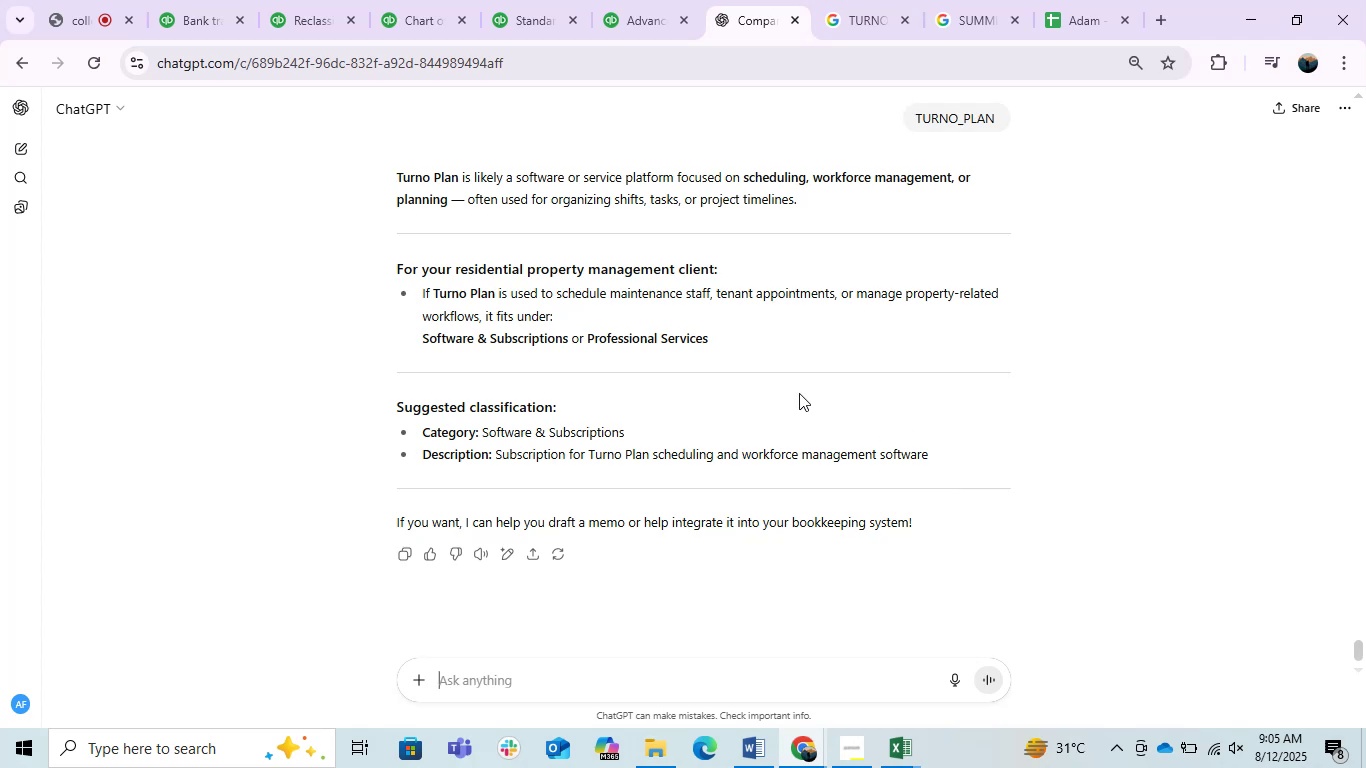 
scroll: coordinate [712, 538], scroll_direction: down, amount: 5.0
 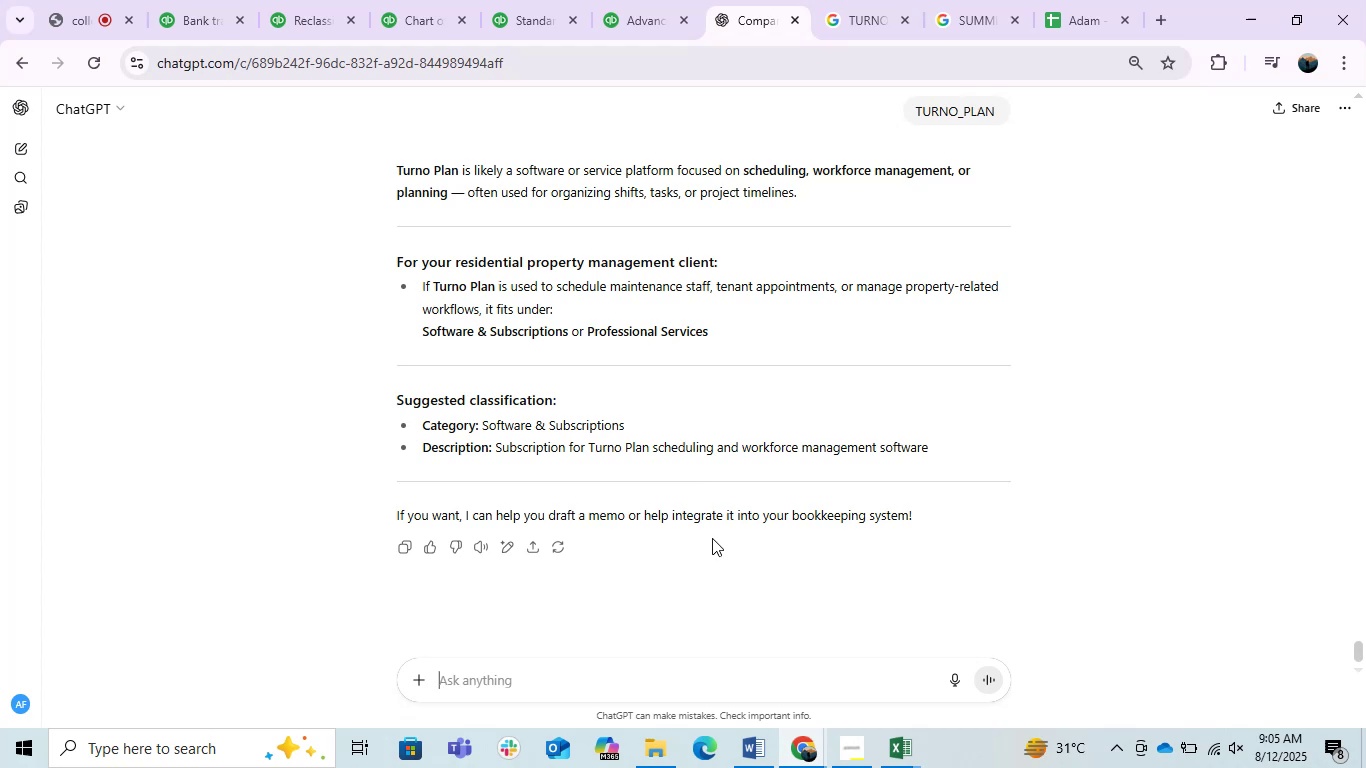 
middle_click([712, 538])
 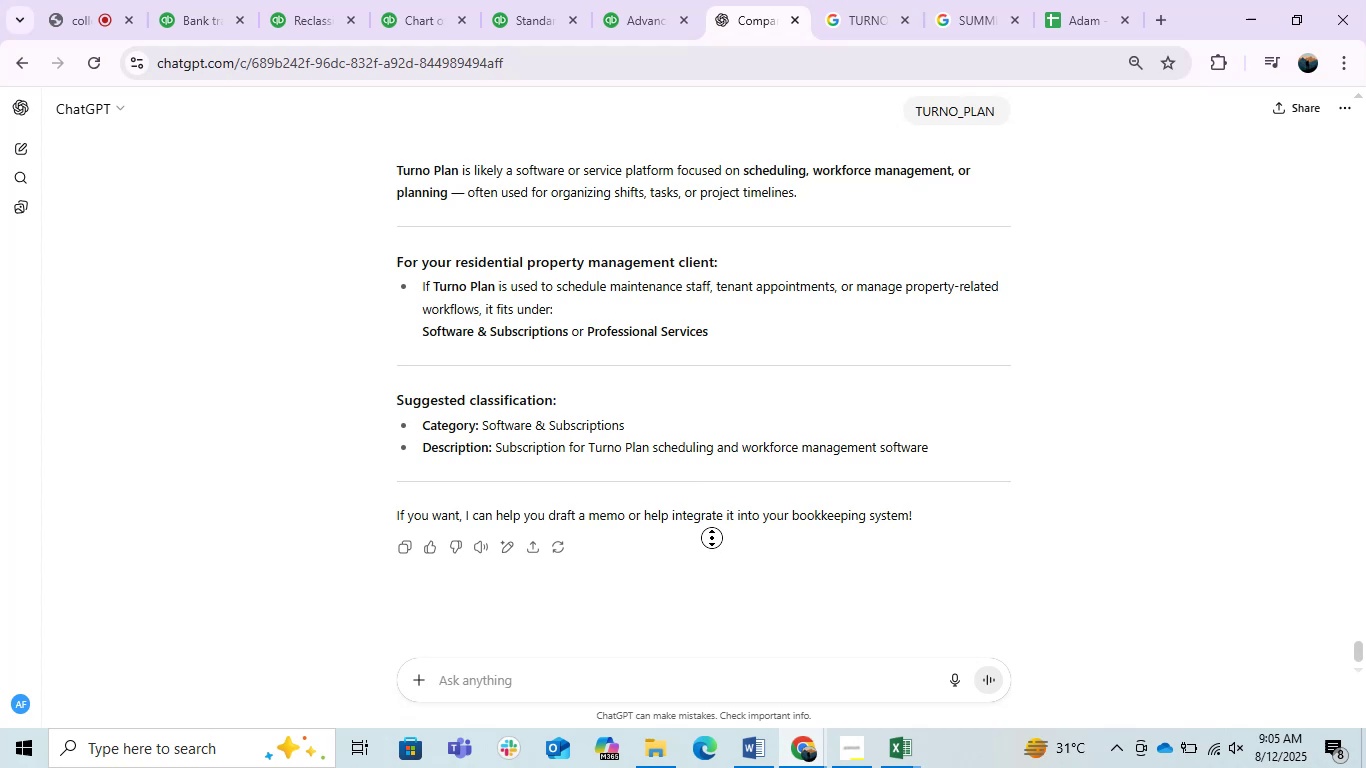 
scroll: coordinate [712, 538], scroll_direction: up, amount: 5.0
 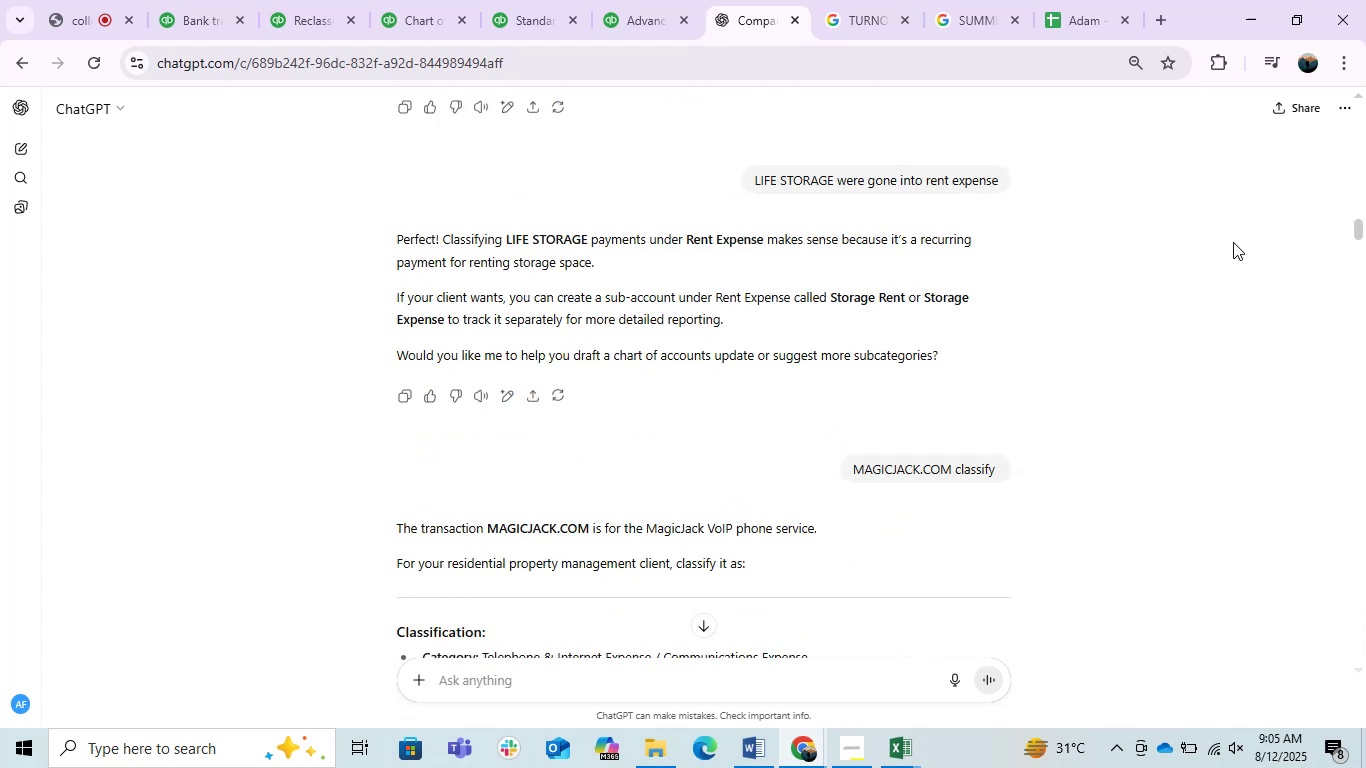 
scroll: coordinate [1123, 413], scroll_direction: down, amount: 28.0
 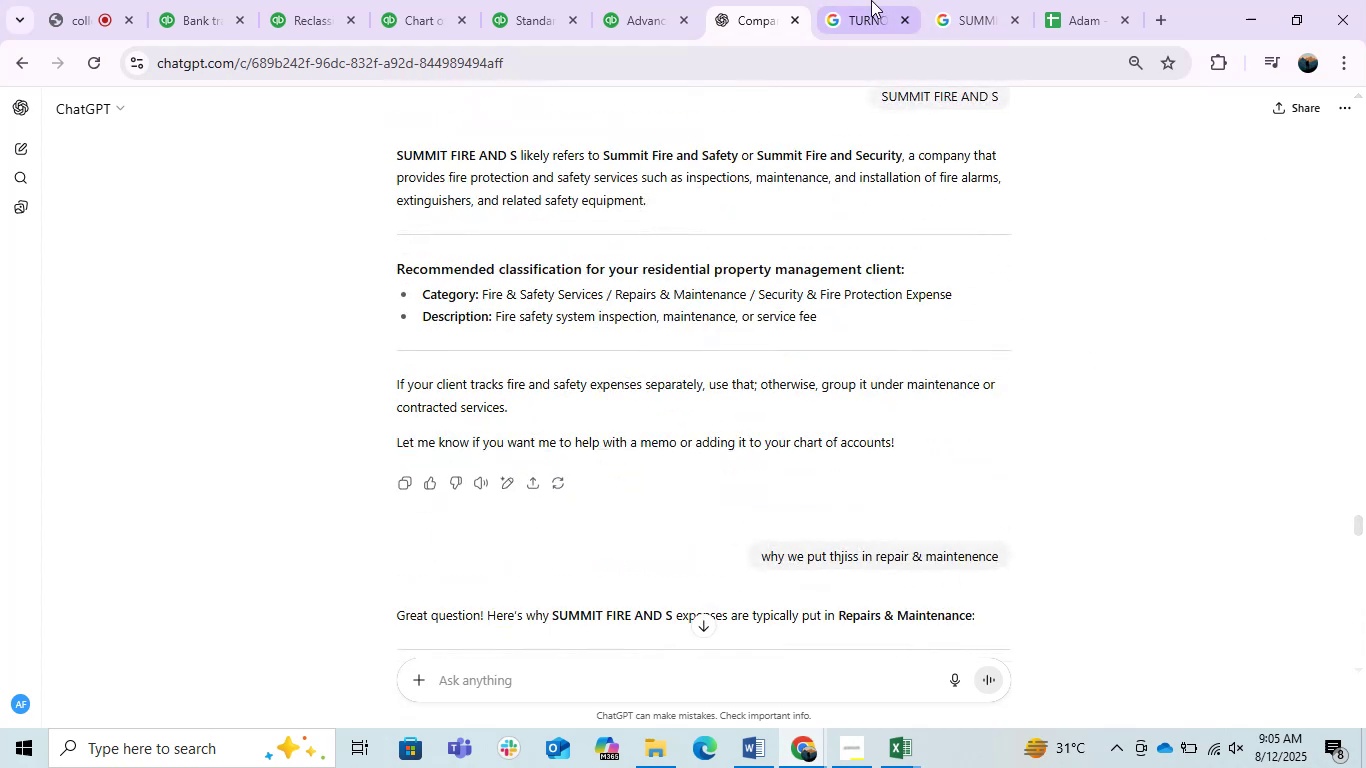 
left_click([870, 0])
 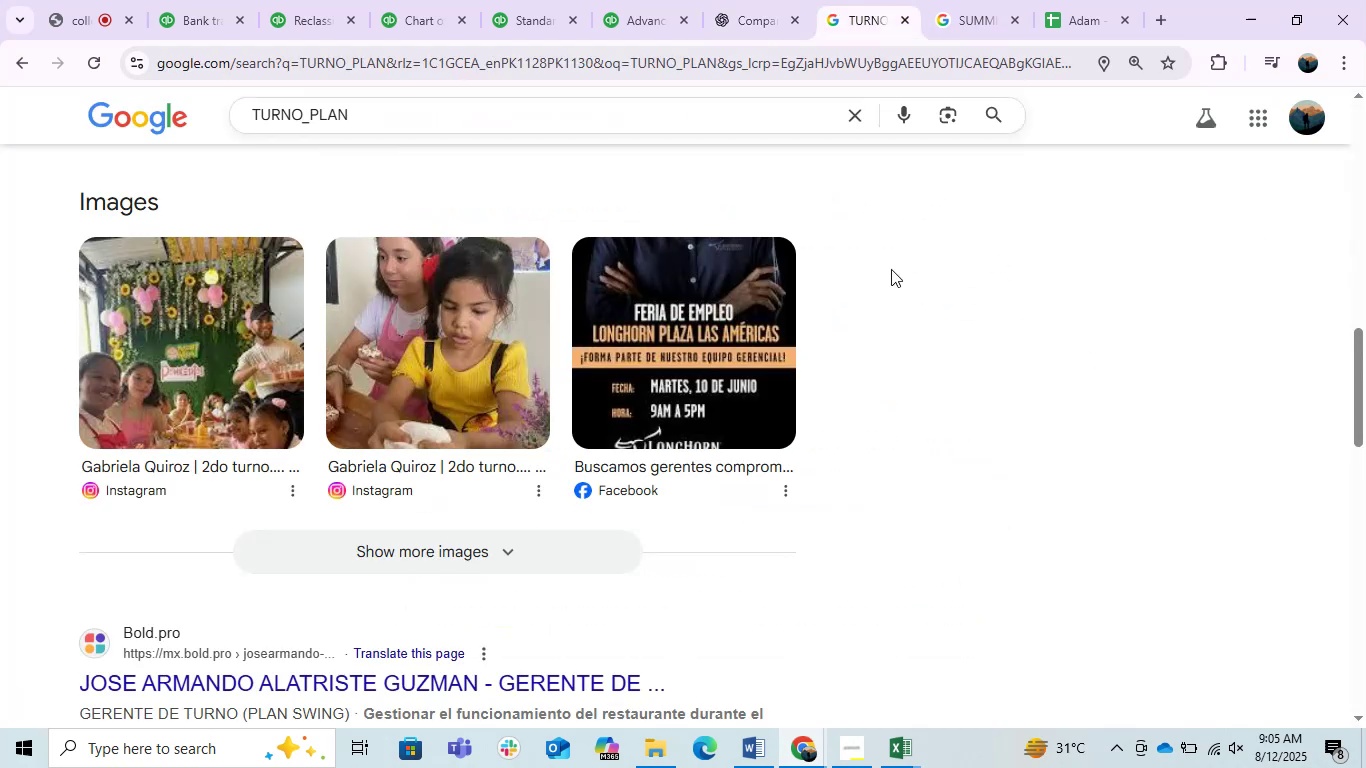 
scroll: coordinate [886, 300], scroll_direction: down, amount: 1.0
 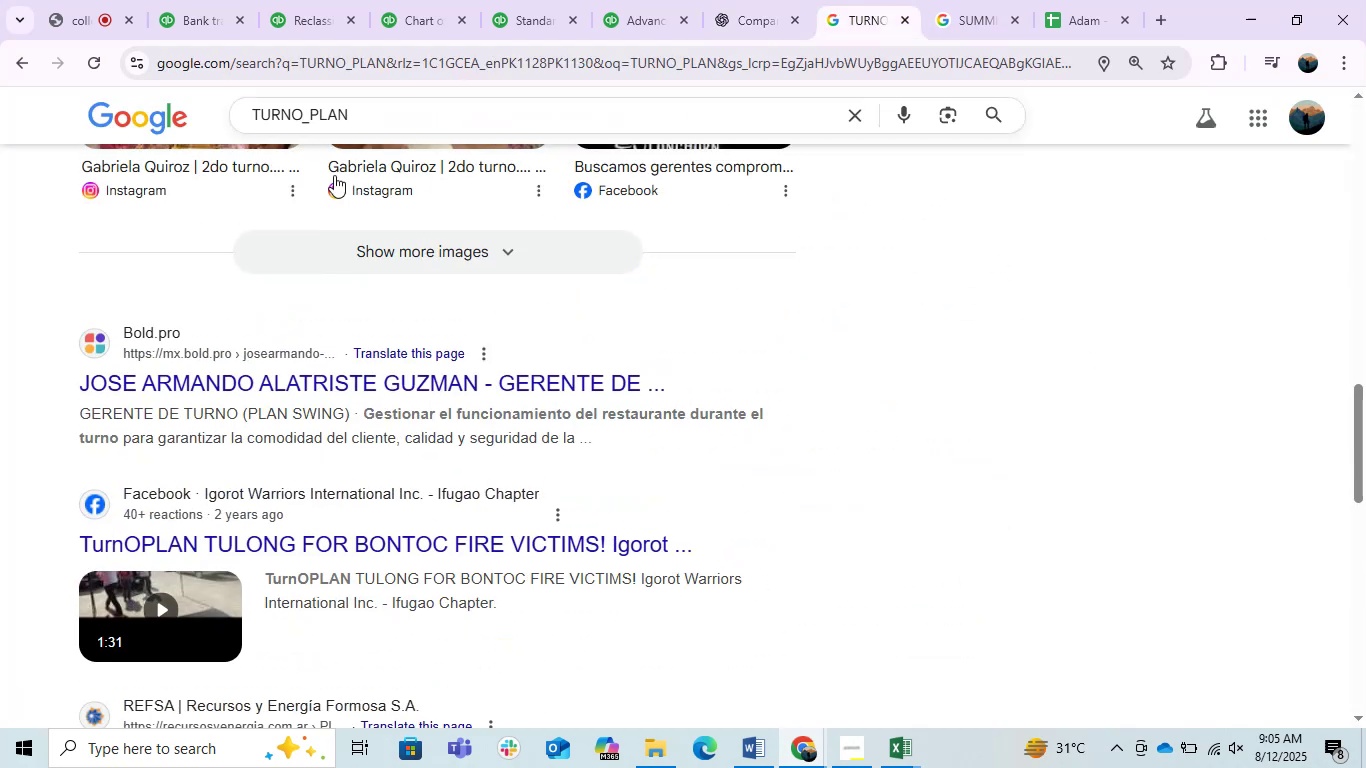 
scroll: coordinate [210, 485], scroll_direction: up, amount: 5.0
 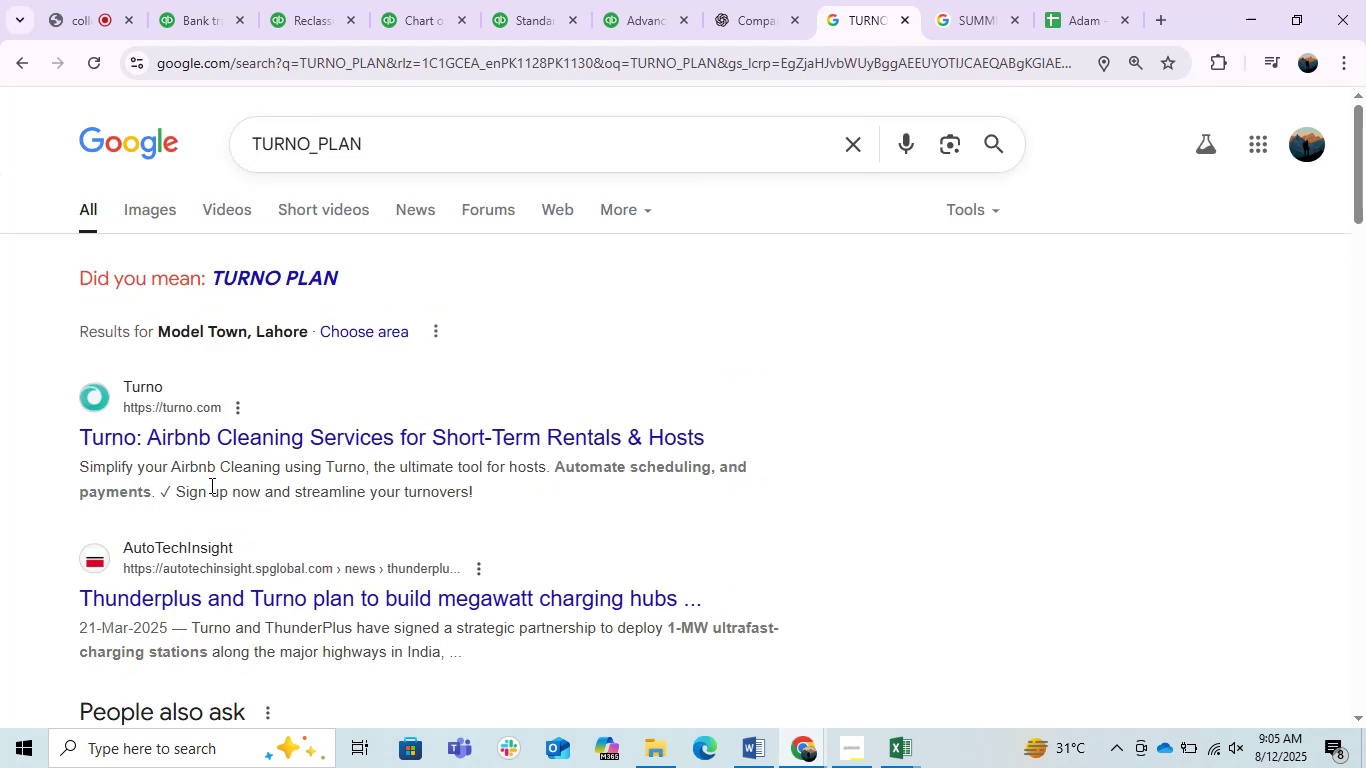 
wait(8.23)
 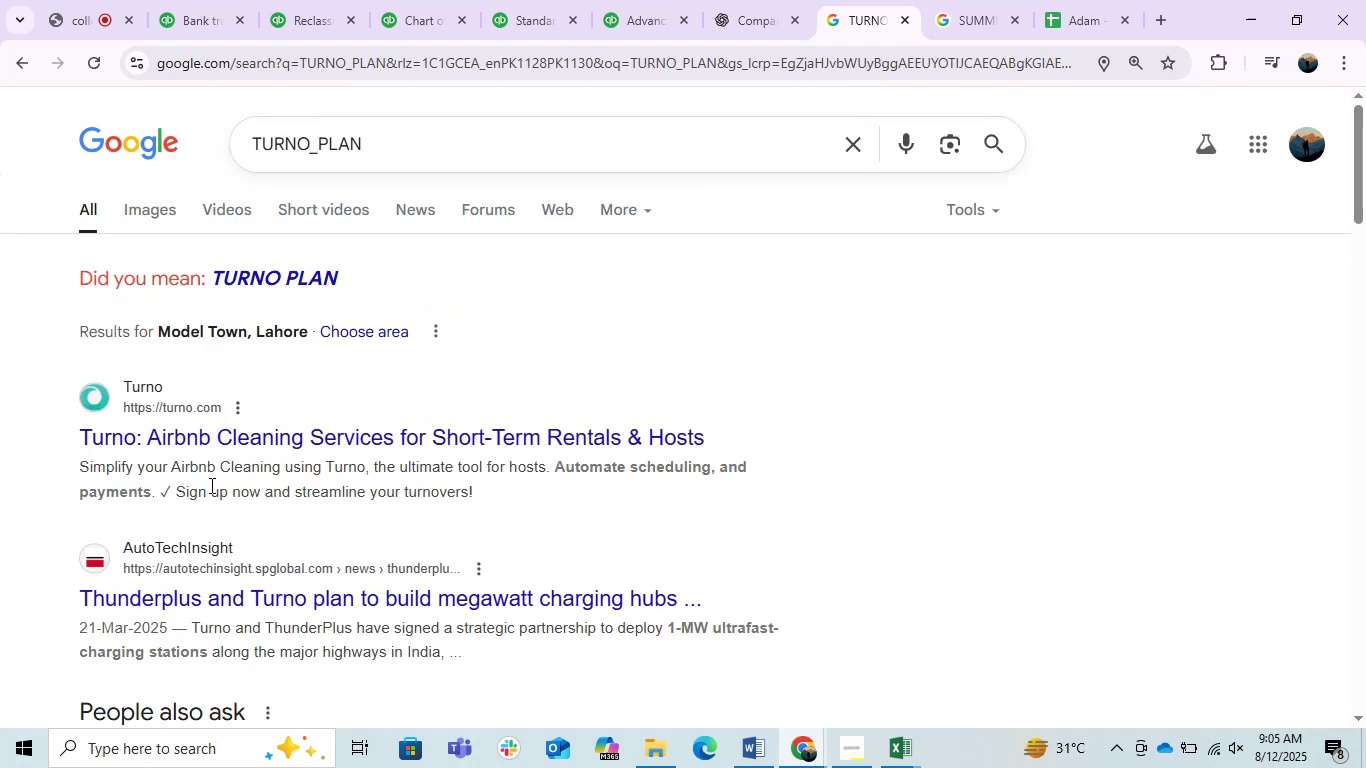 
left_click([171, 0])
 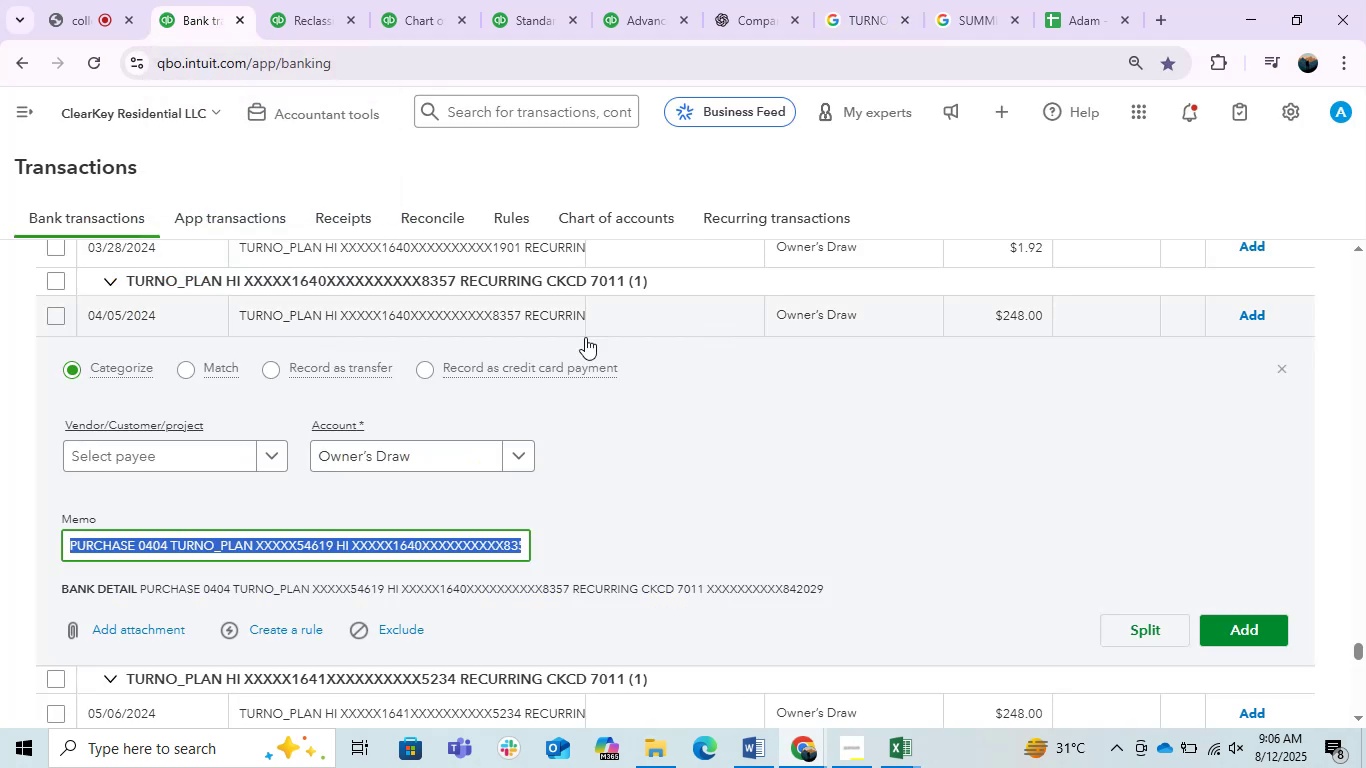 
left_click_drag(start_coordinate=[705, 423], to_coordinate=[706, 428])
 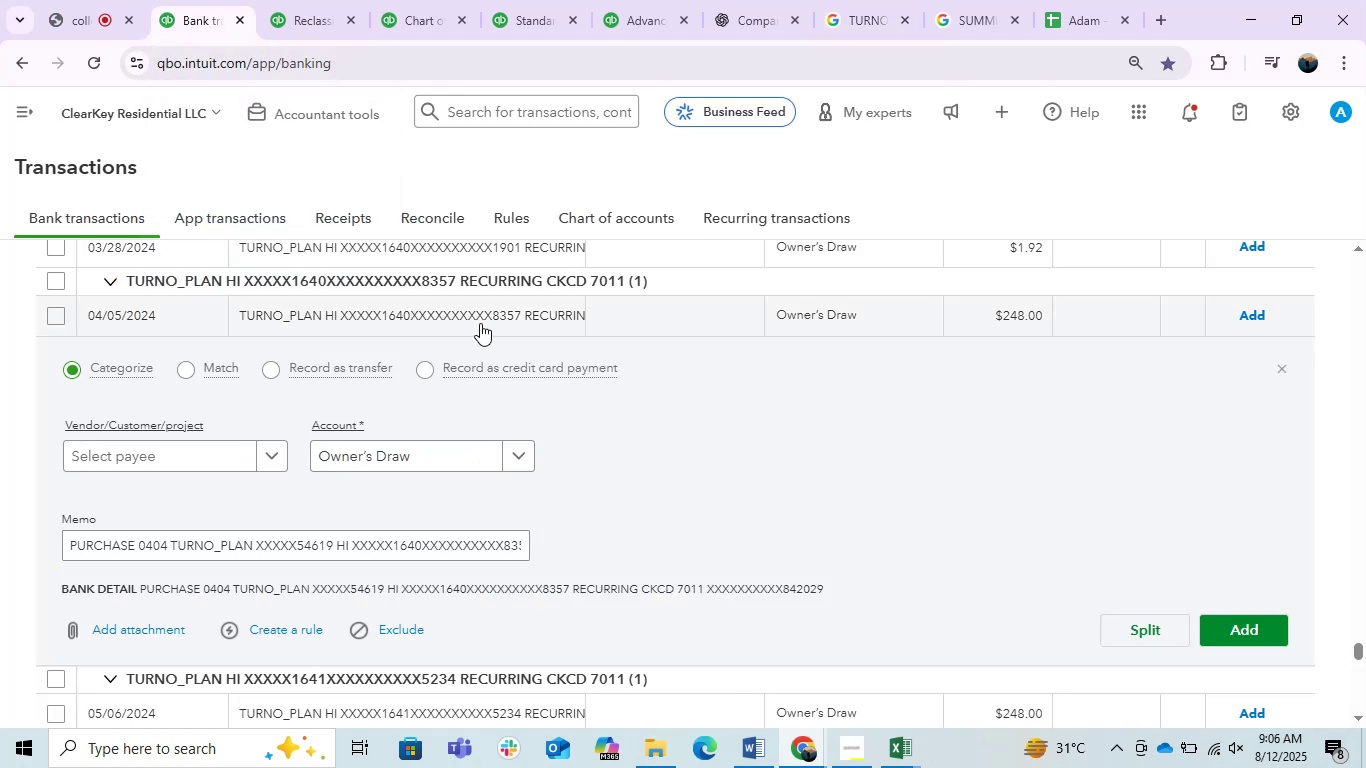 
left_click([480, 323])
 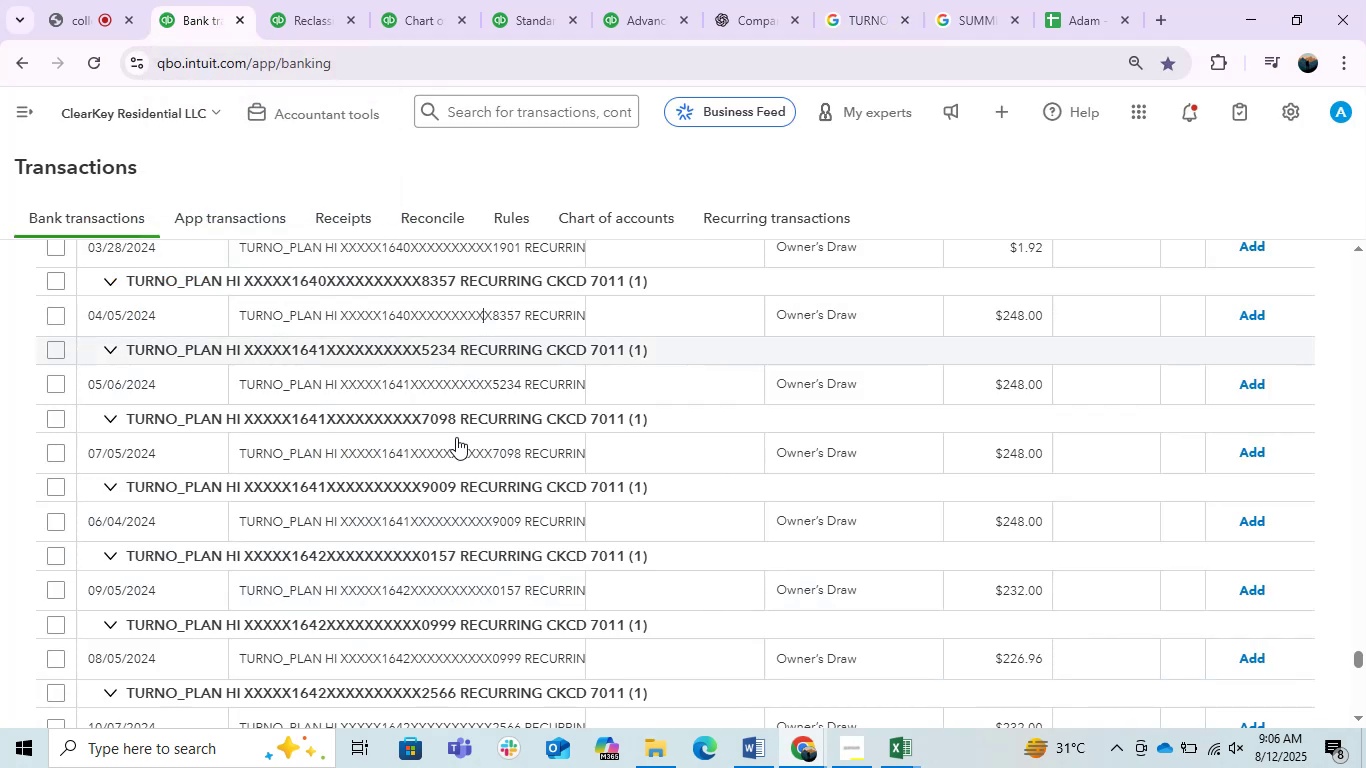 
scroll: coordinate [426, 618], scroll_direction: down, amount: 4.0
 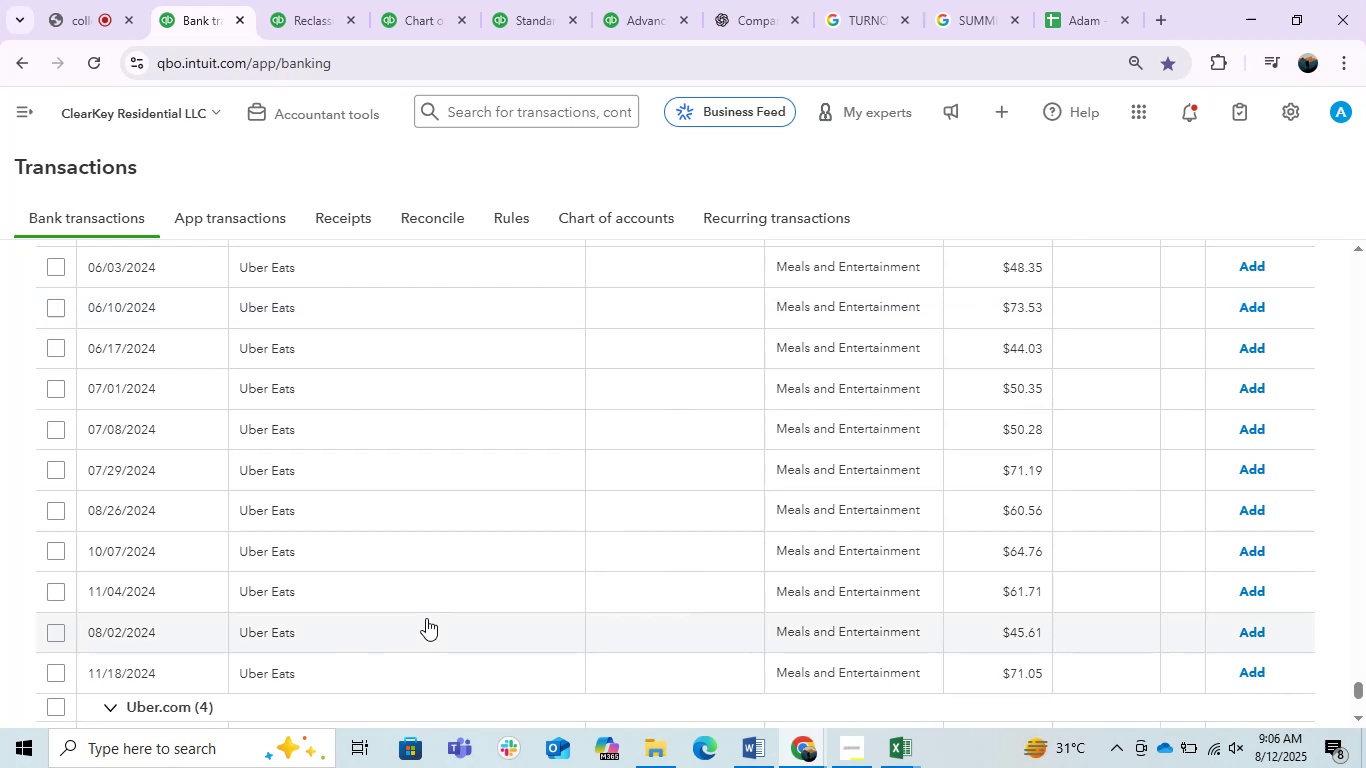 
scroll: coordinate [426, 618], scroll_direction: up, amount: 1.0
 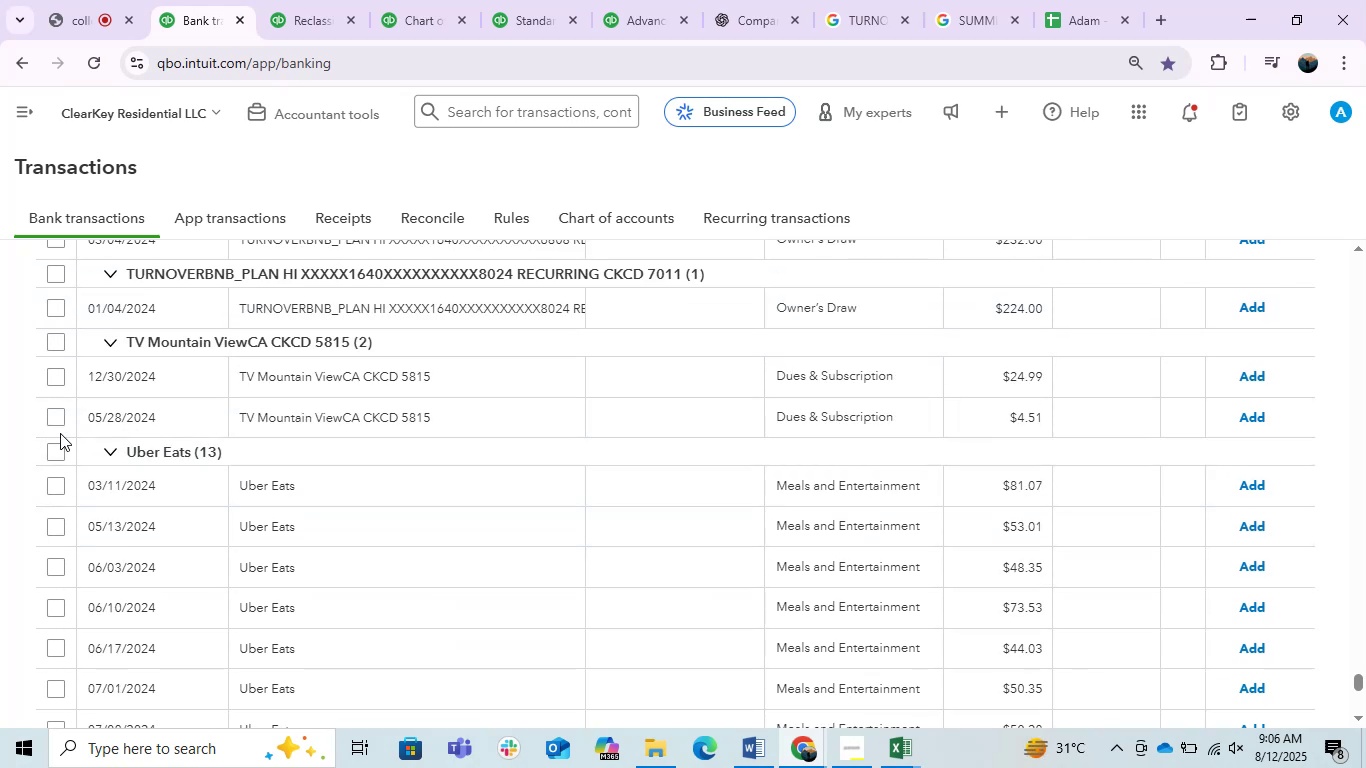 
left_click([53, 457])
 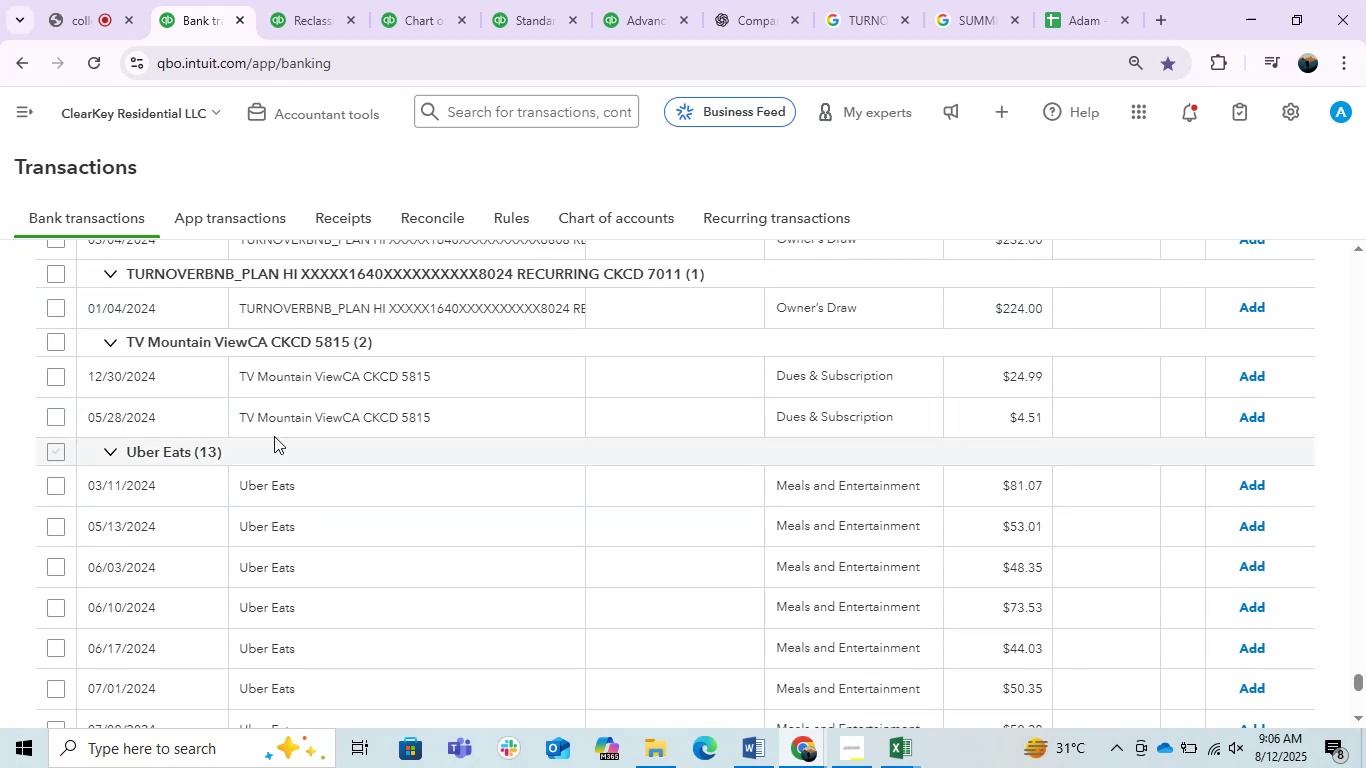 
mouse_move([432, 383])
 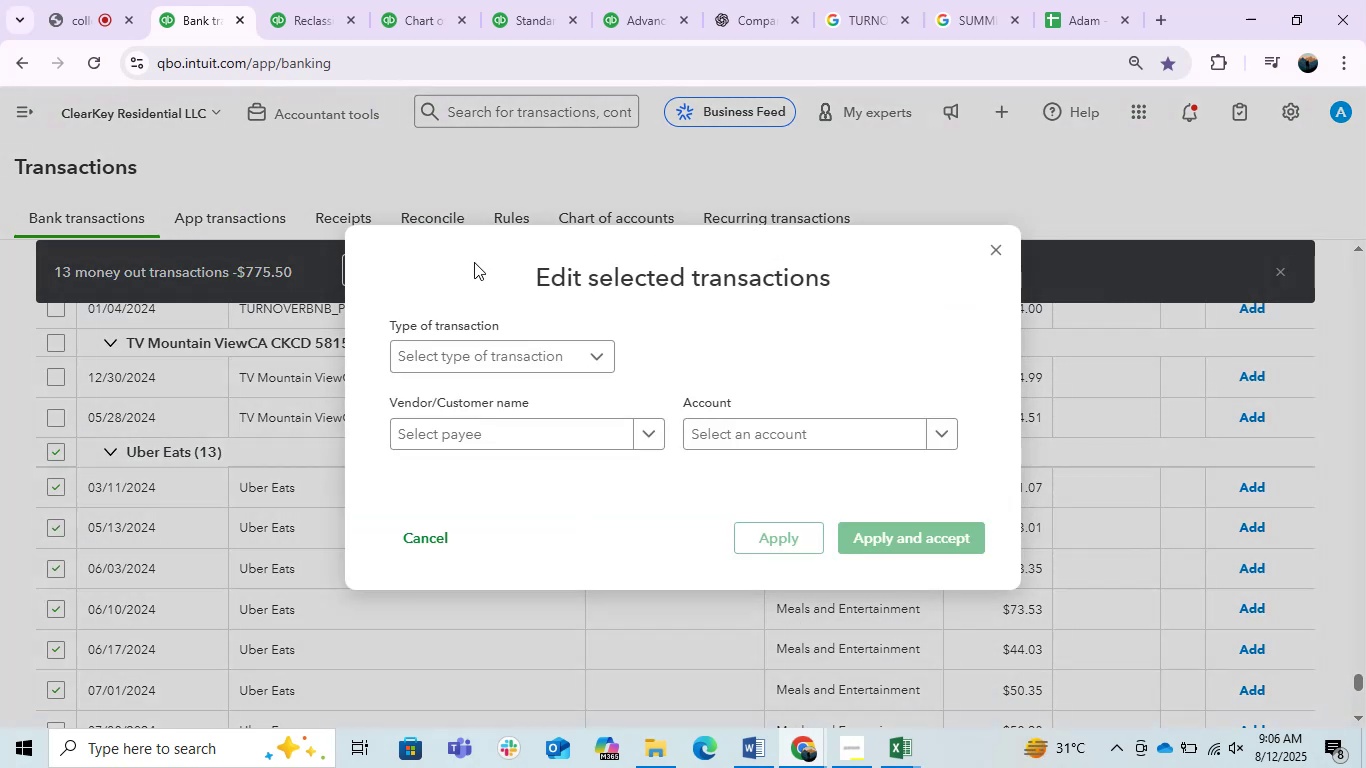 
left_click([525, 343])
 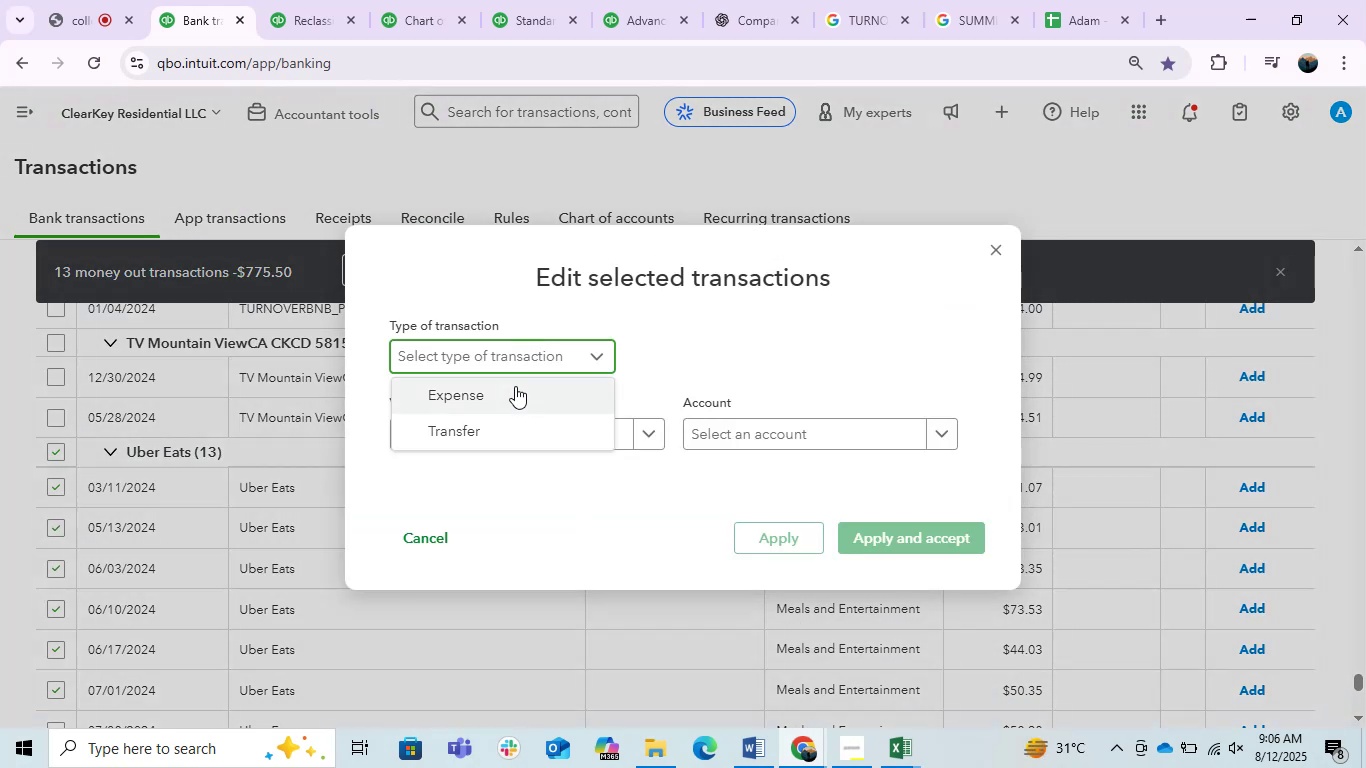 
left_click([511, 385])
 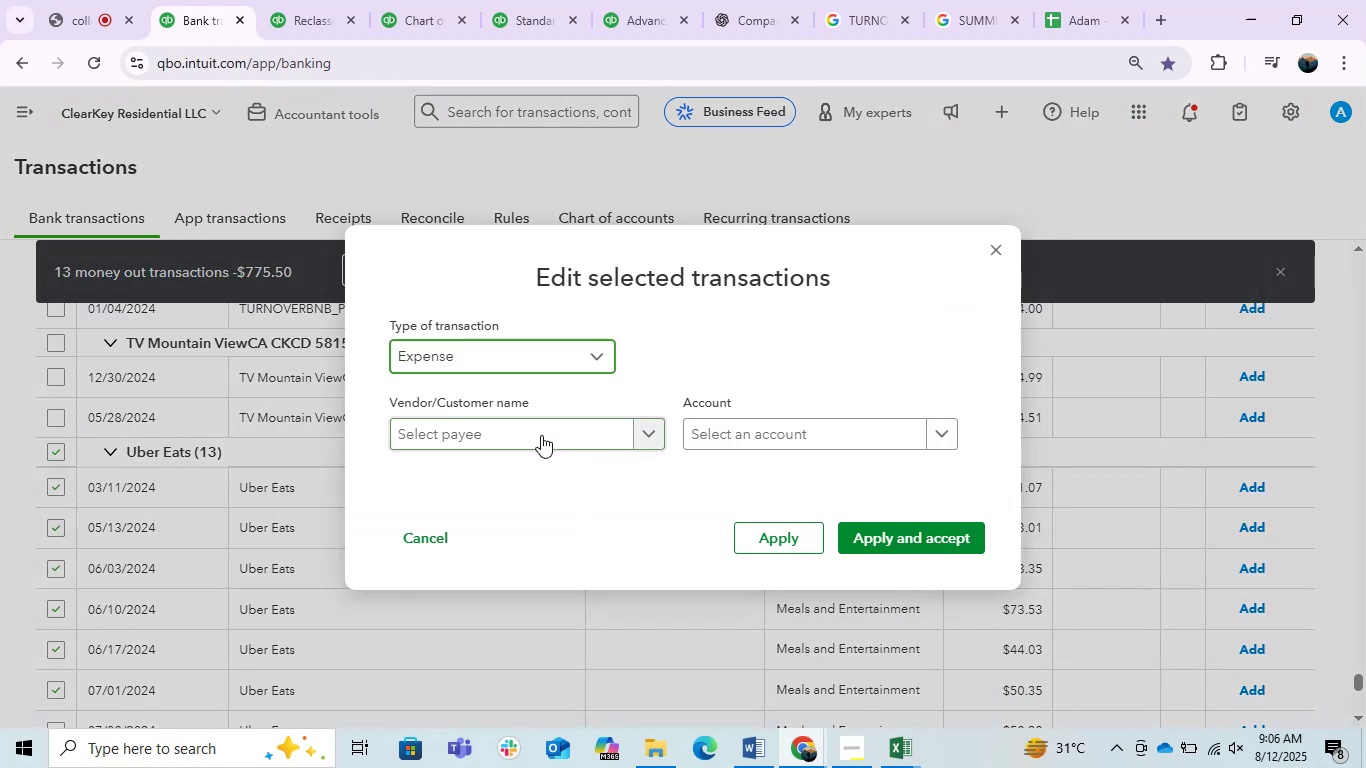 
left_click([541, 435])
 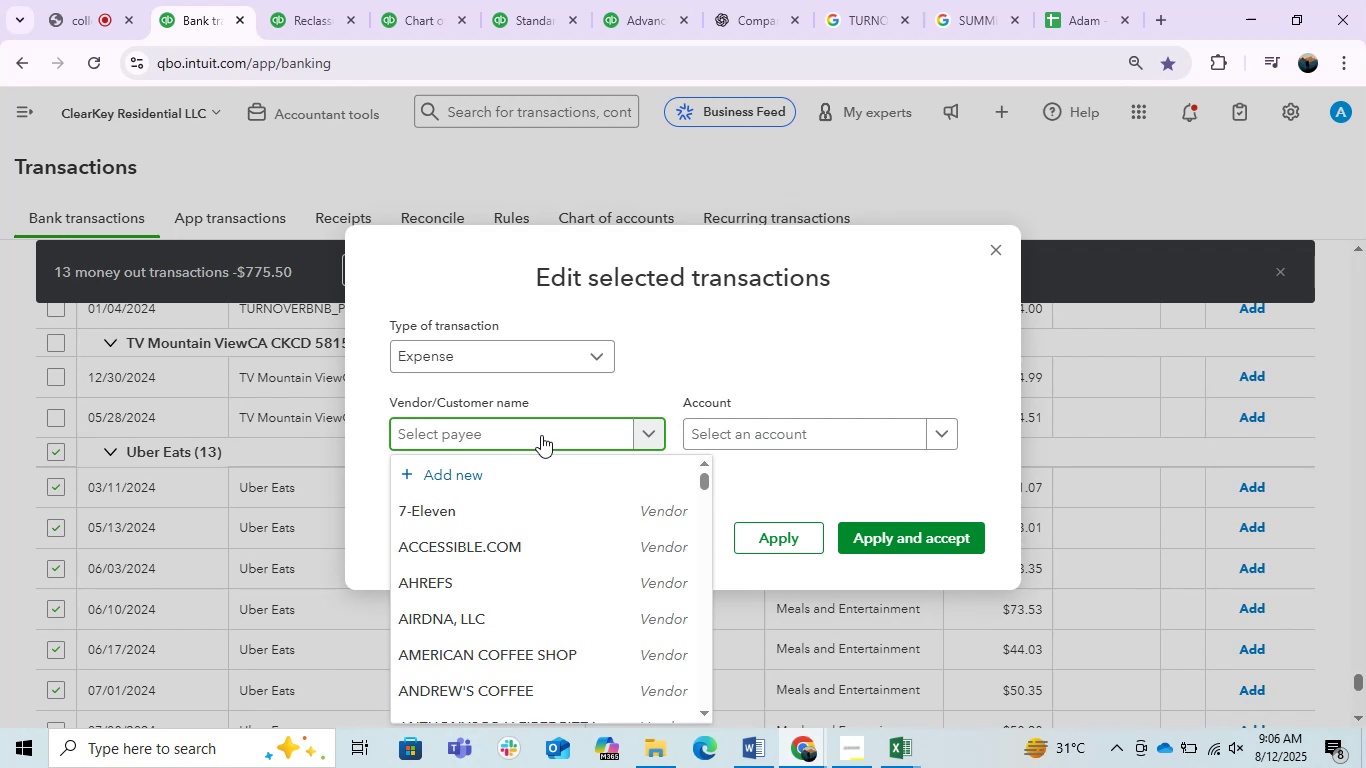 
type(ub)
 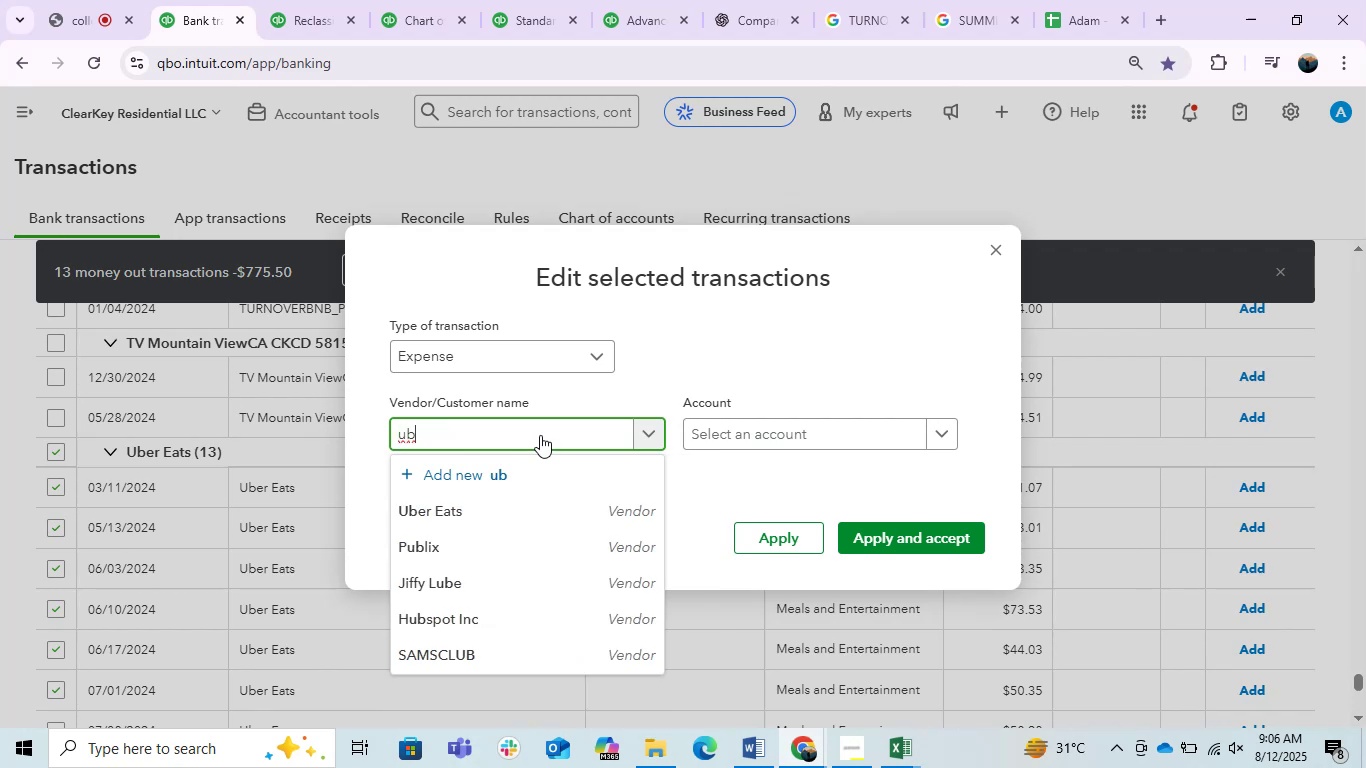 
left_click([516, 498])
 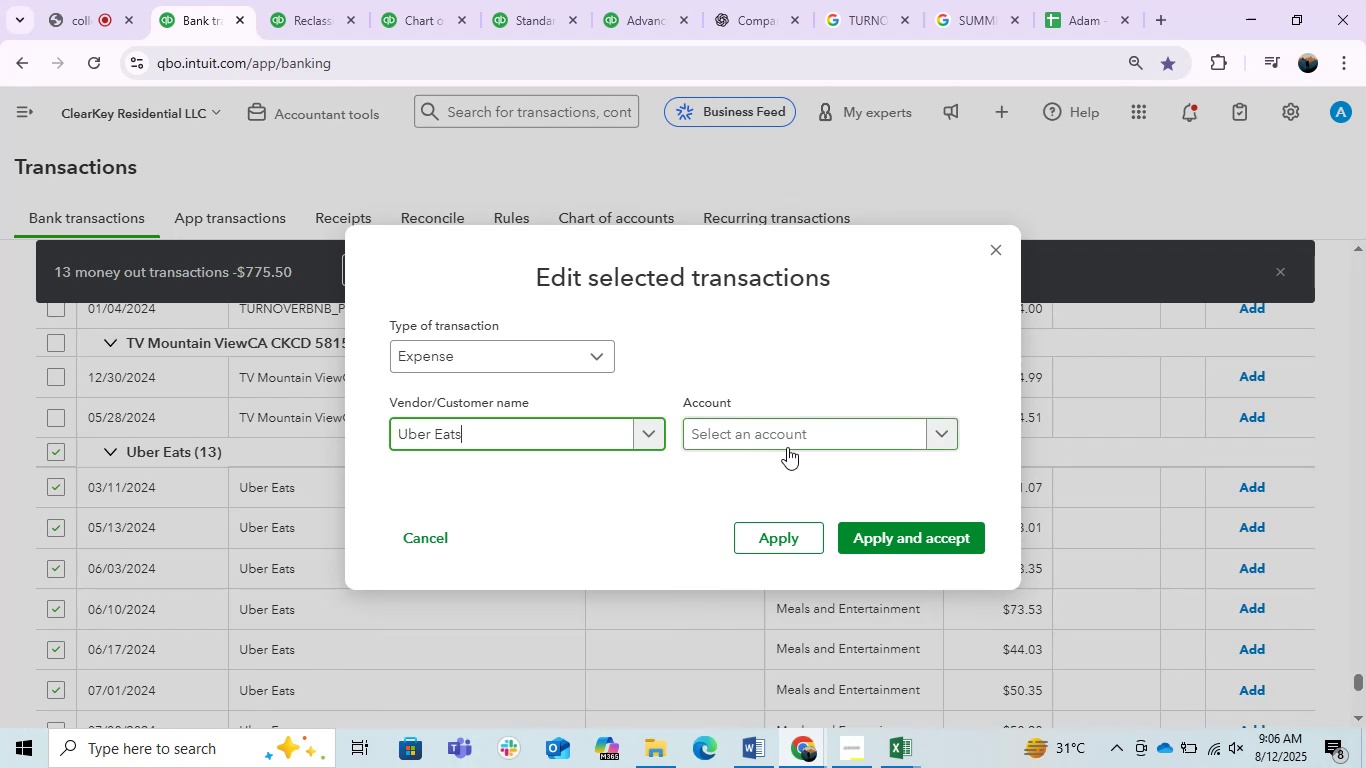 
left_click([800, 435])
 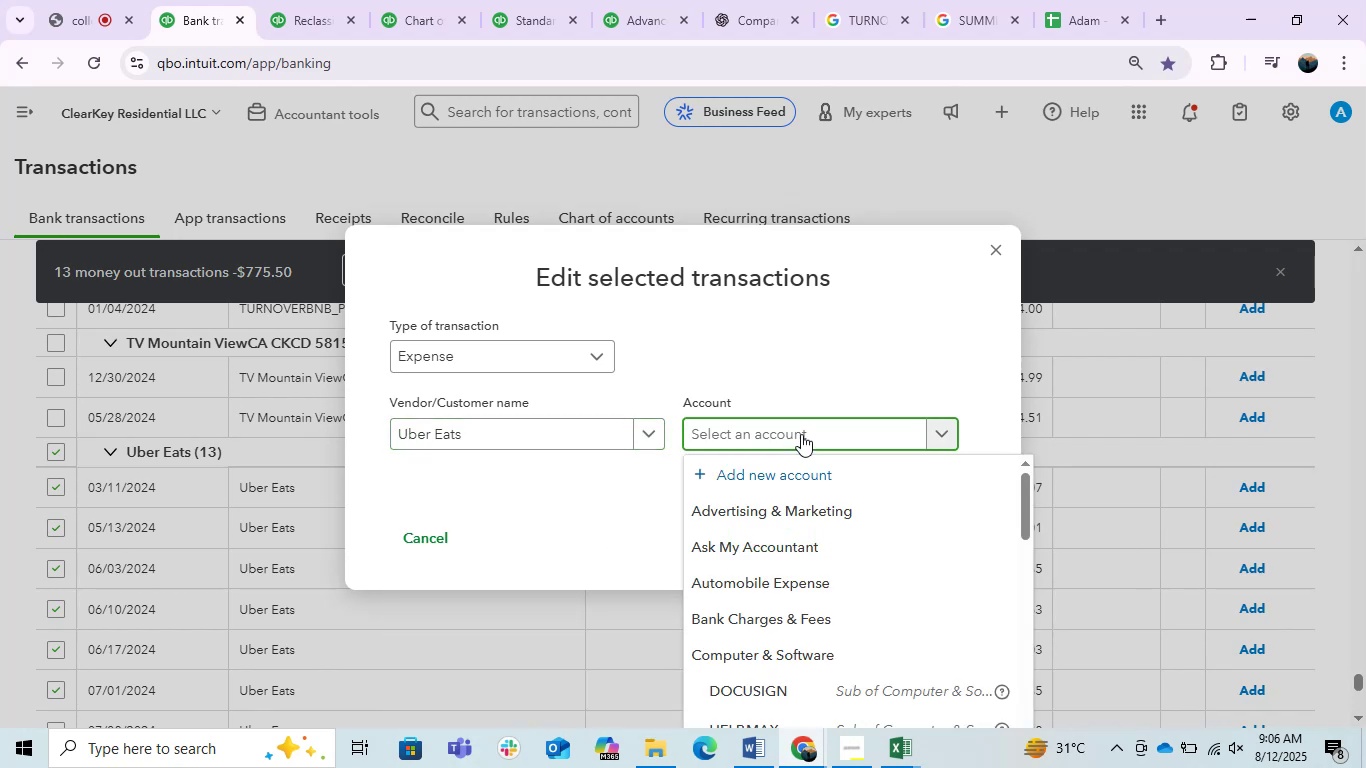 
type(mea)
 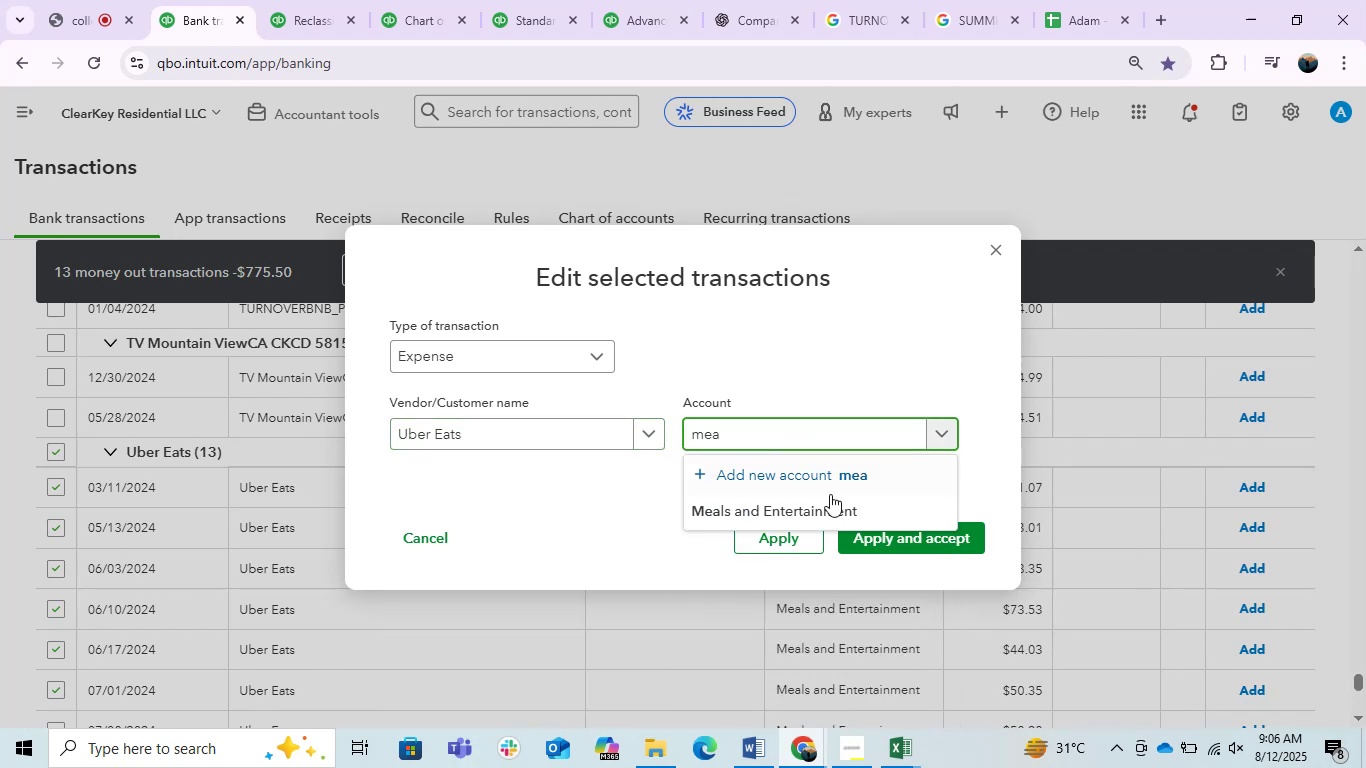 
left_click([827, 510])
 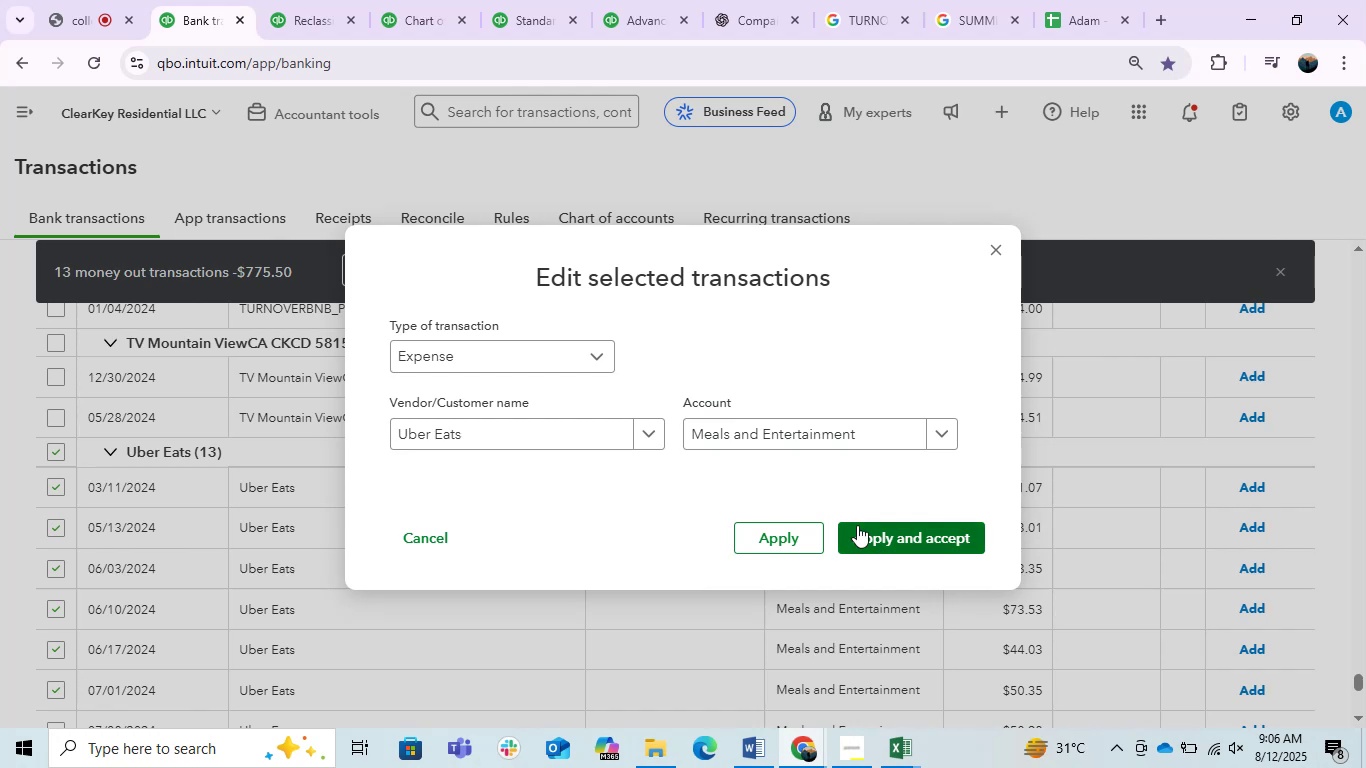 
left_click([871, 532])
 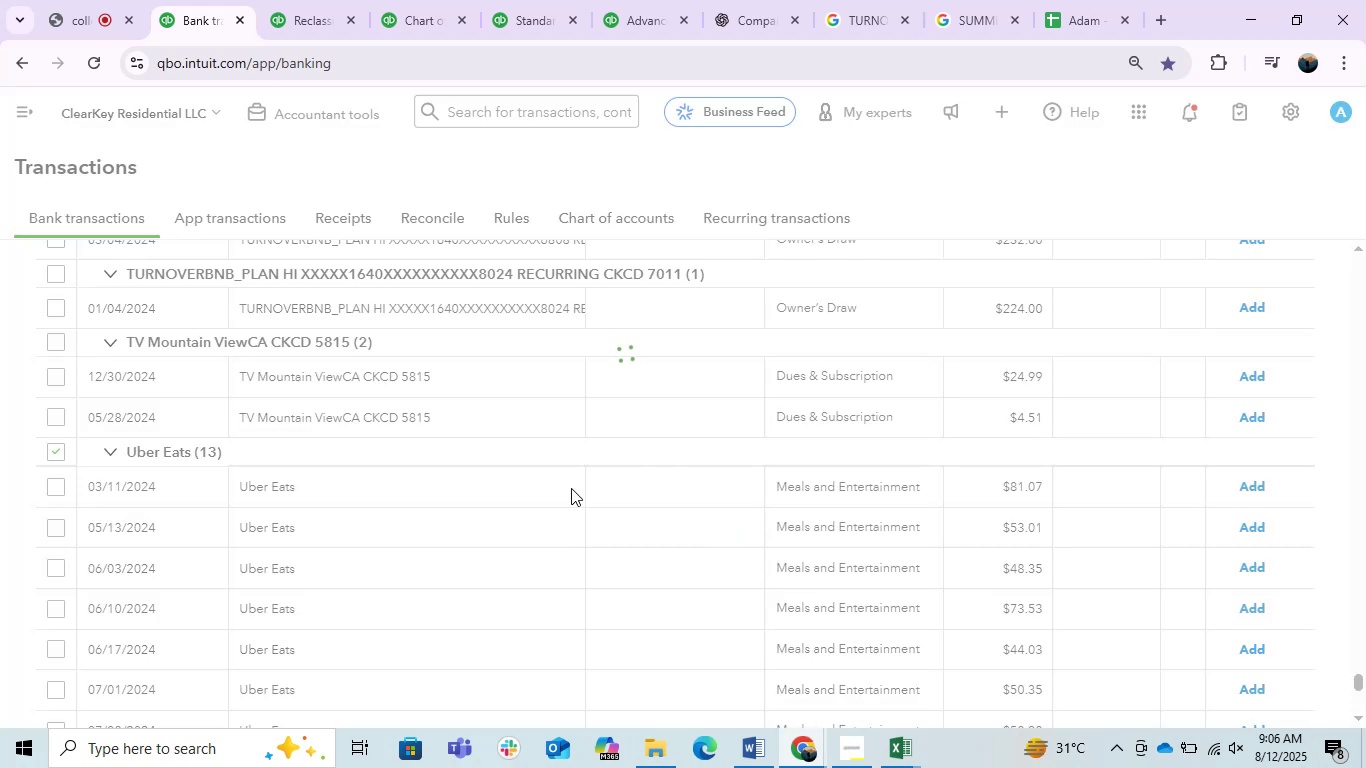 
wait(7.7)
 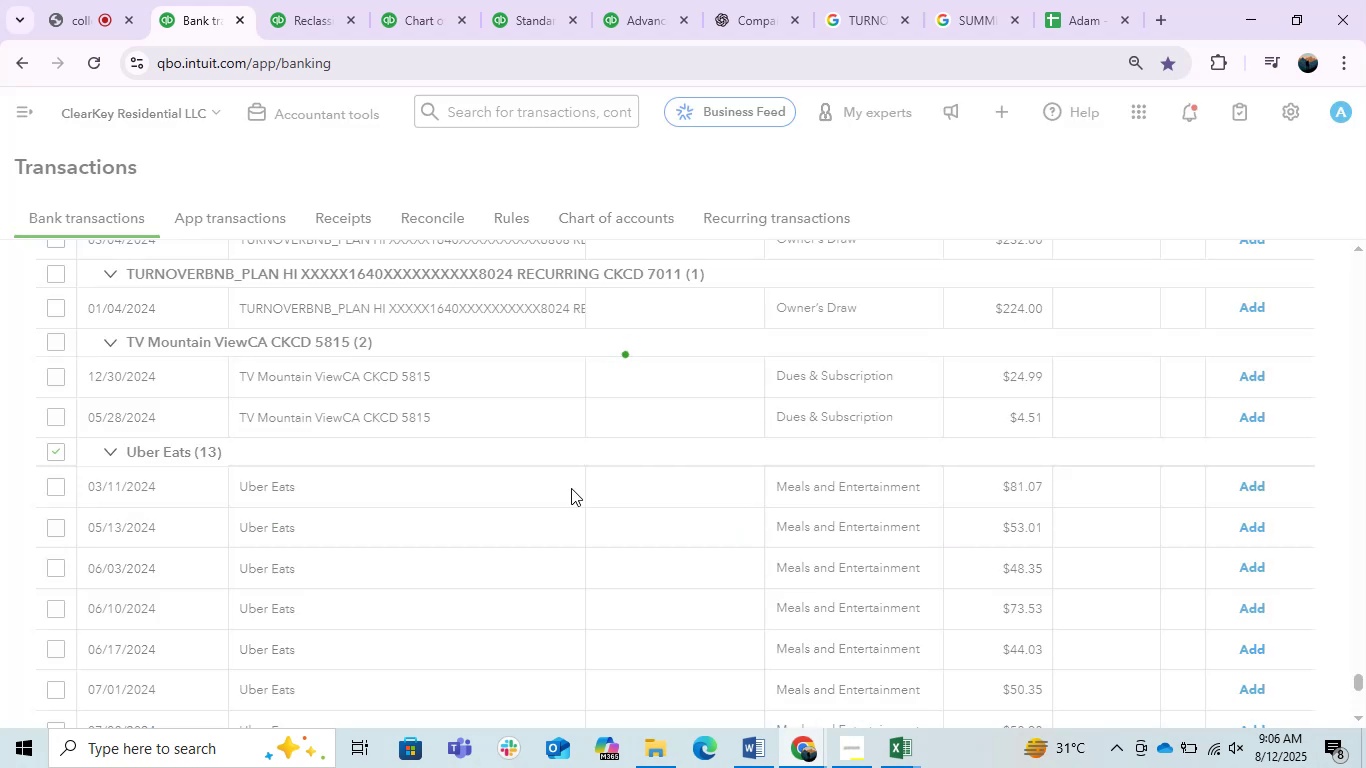 
scroll: coordinate [809, 572], scroll_direction: up, amount: 54.0
 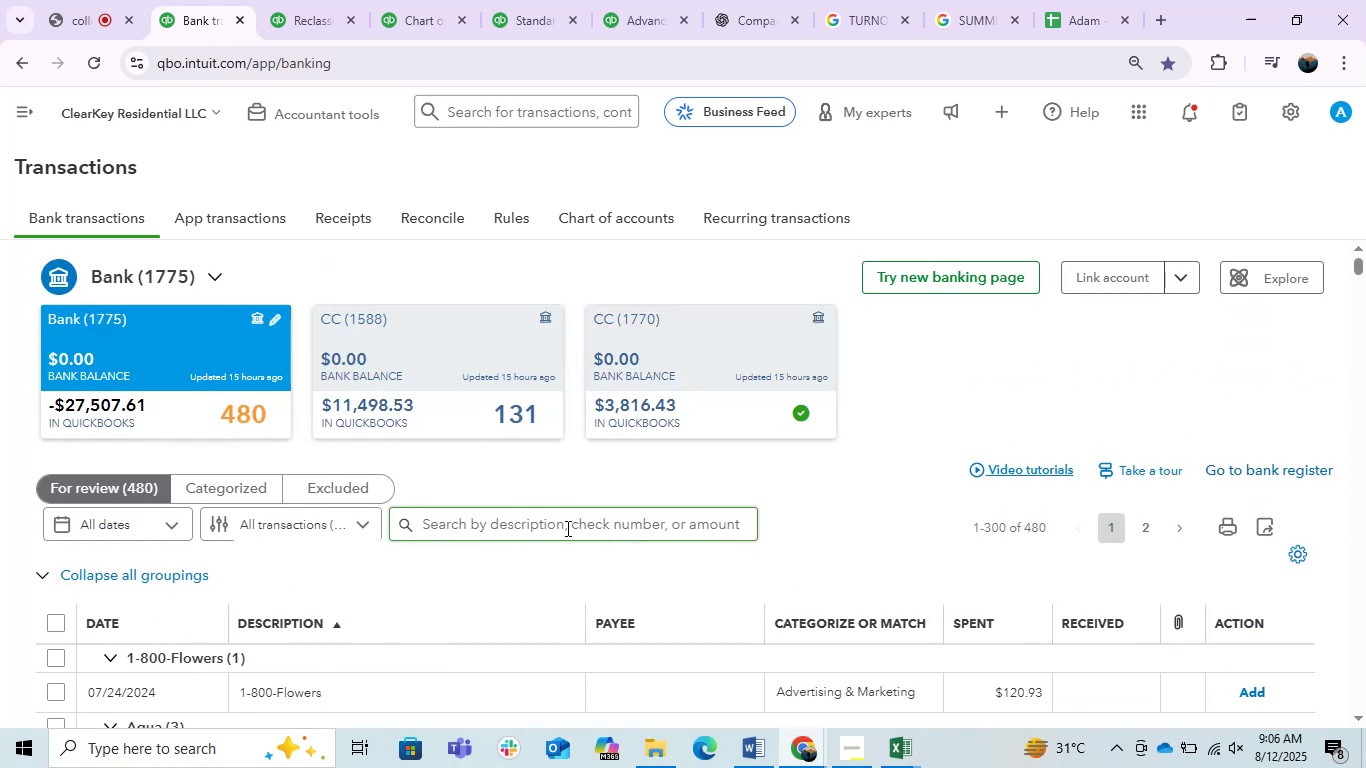 
left_click([561, 528])
 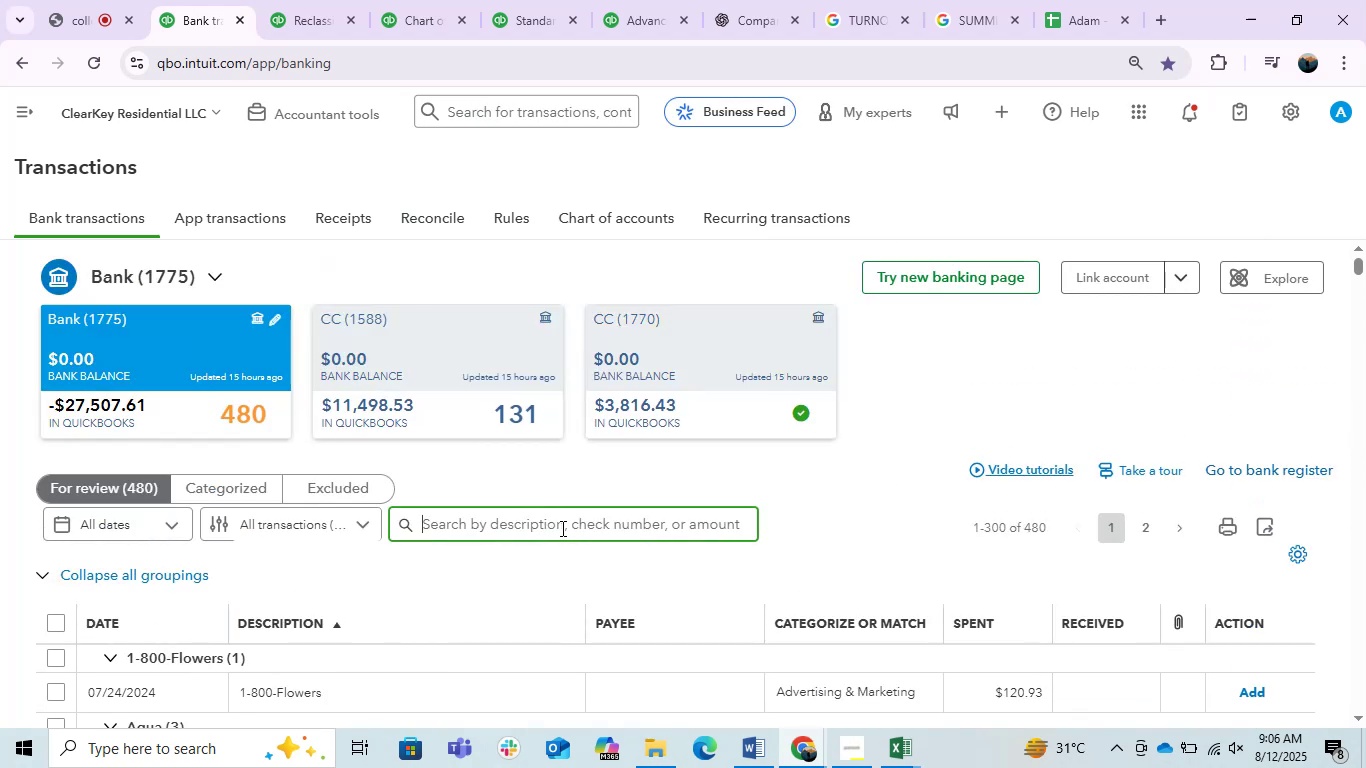 
key(Control+V)
 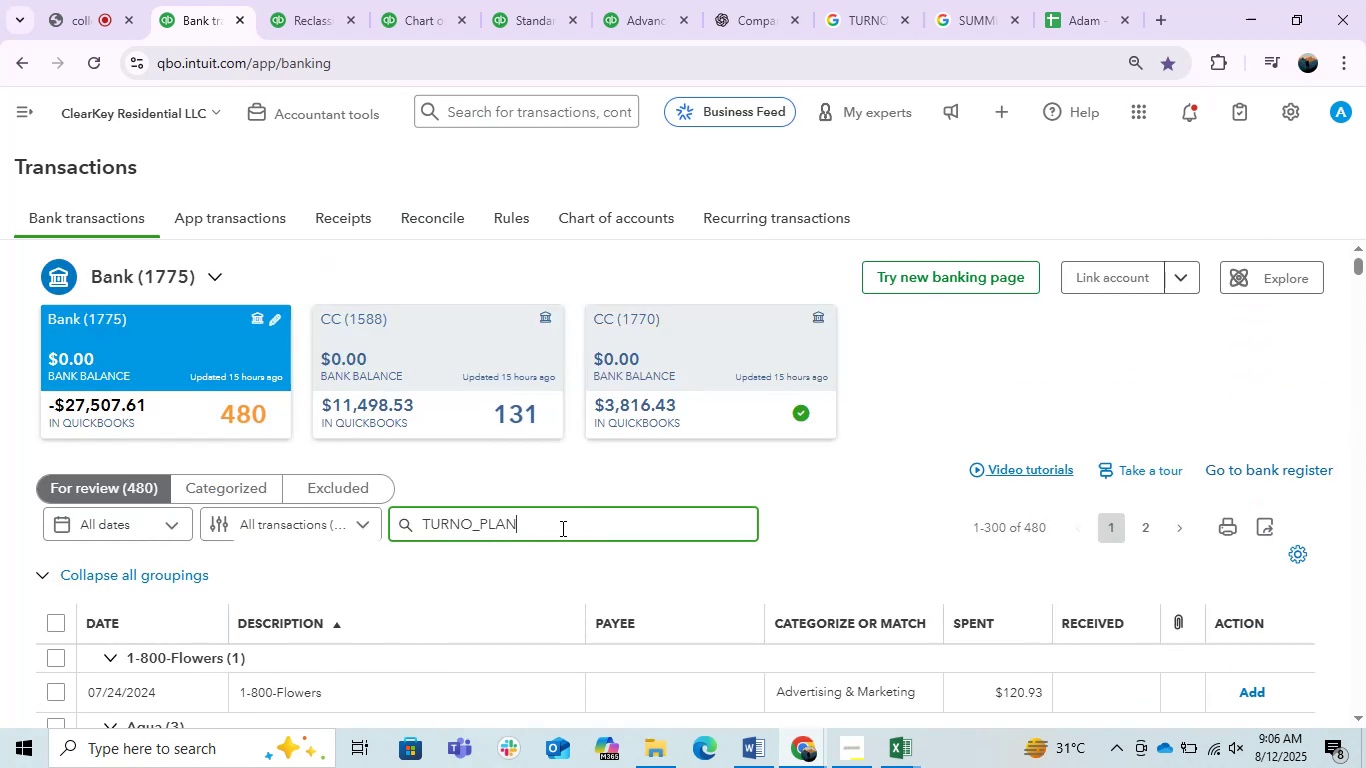 
key(Enter)
 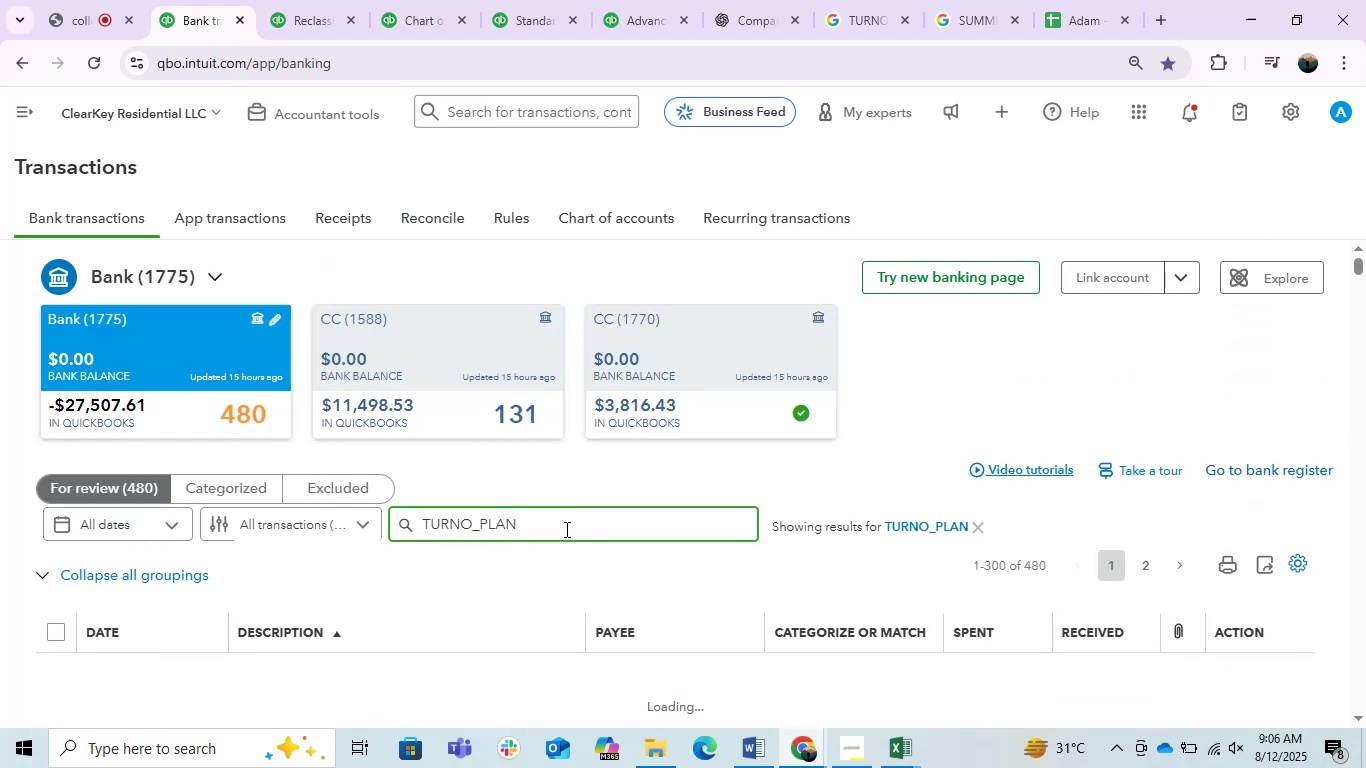 
scroll: coordinate [565, 529], scroll_direction: down, amount: 3.0
 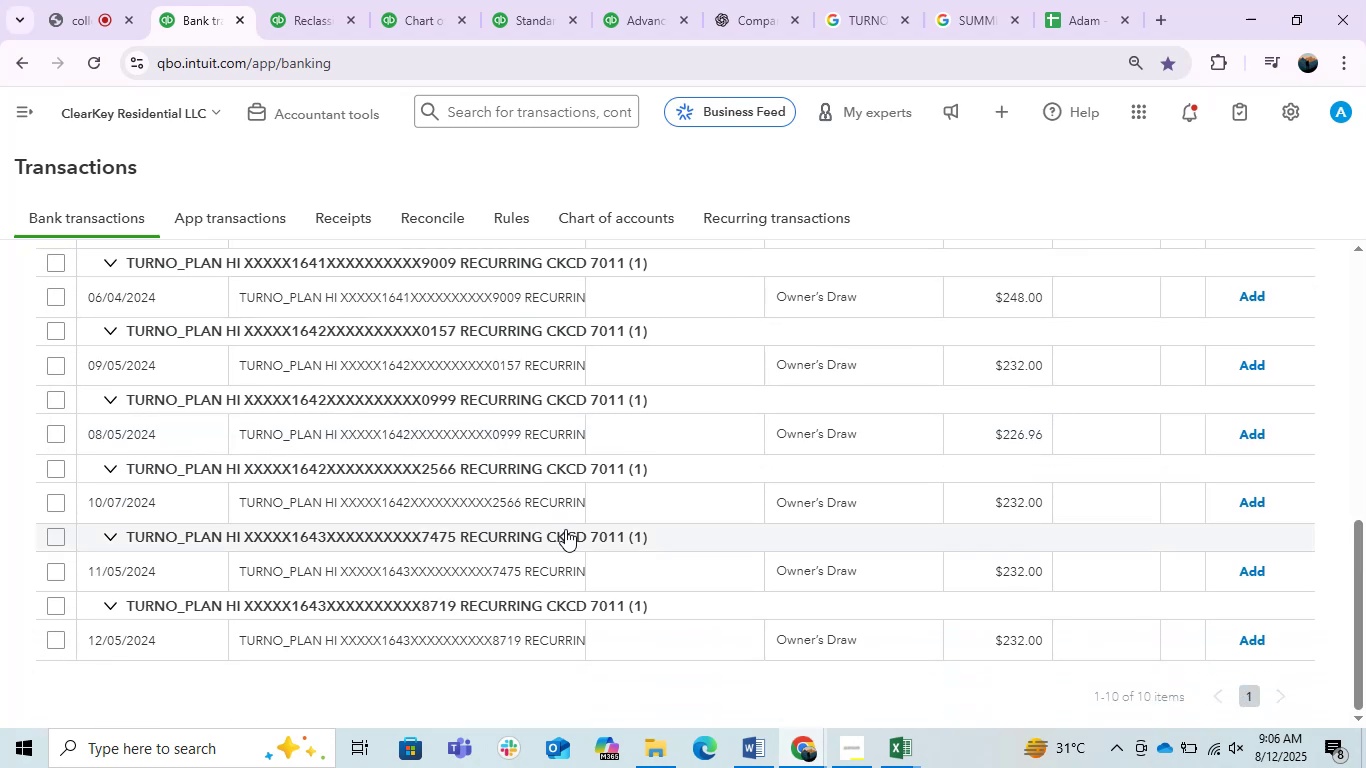 
scroll: coordinate [565, 529], scroll_direction: up, amount: 1.0
 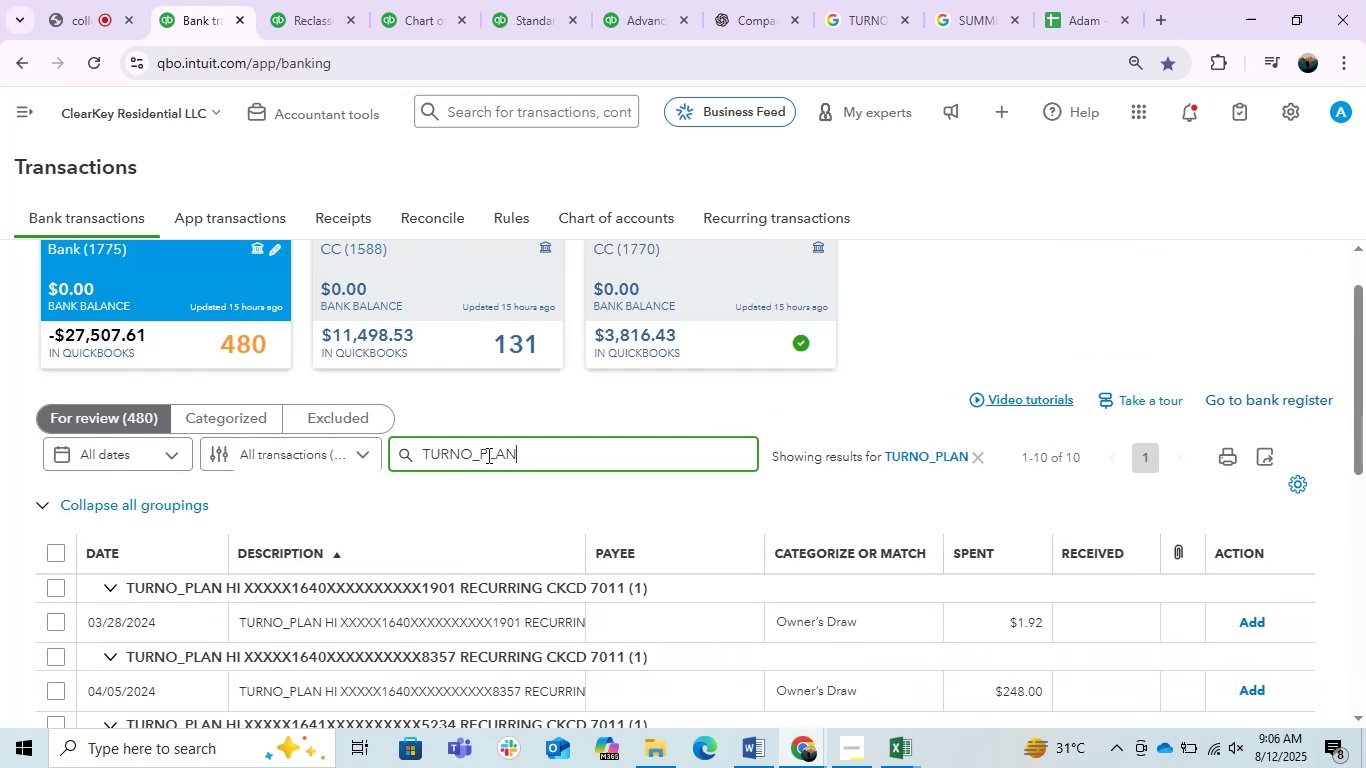 
left_click_drag(start_coordinate=[474, 450], to_coordinate=[585, 466])
 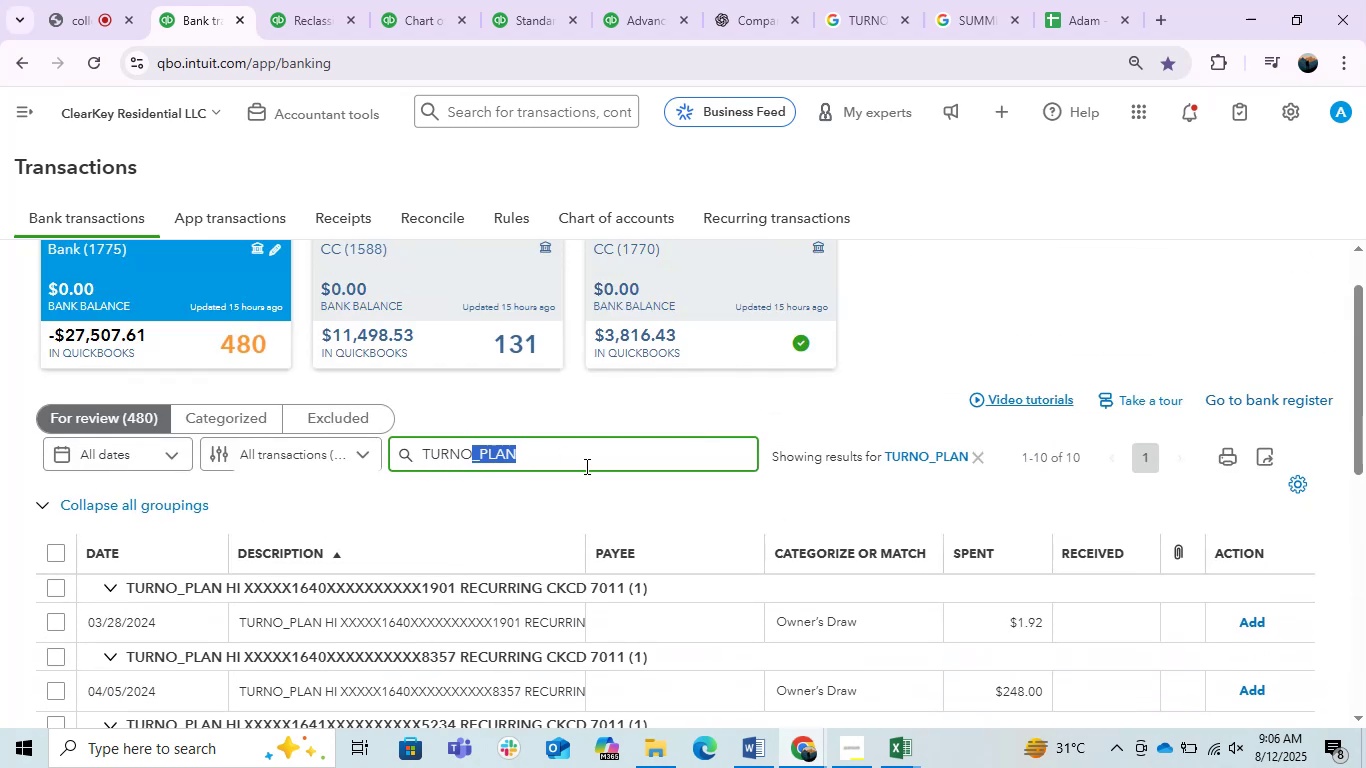 
key(Backspace)
 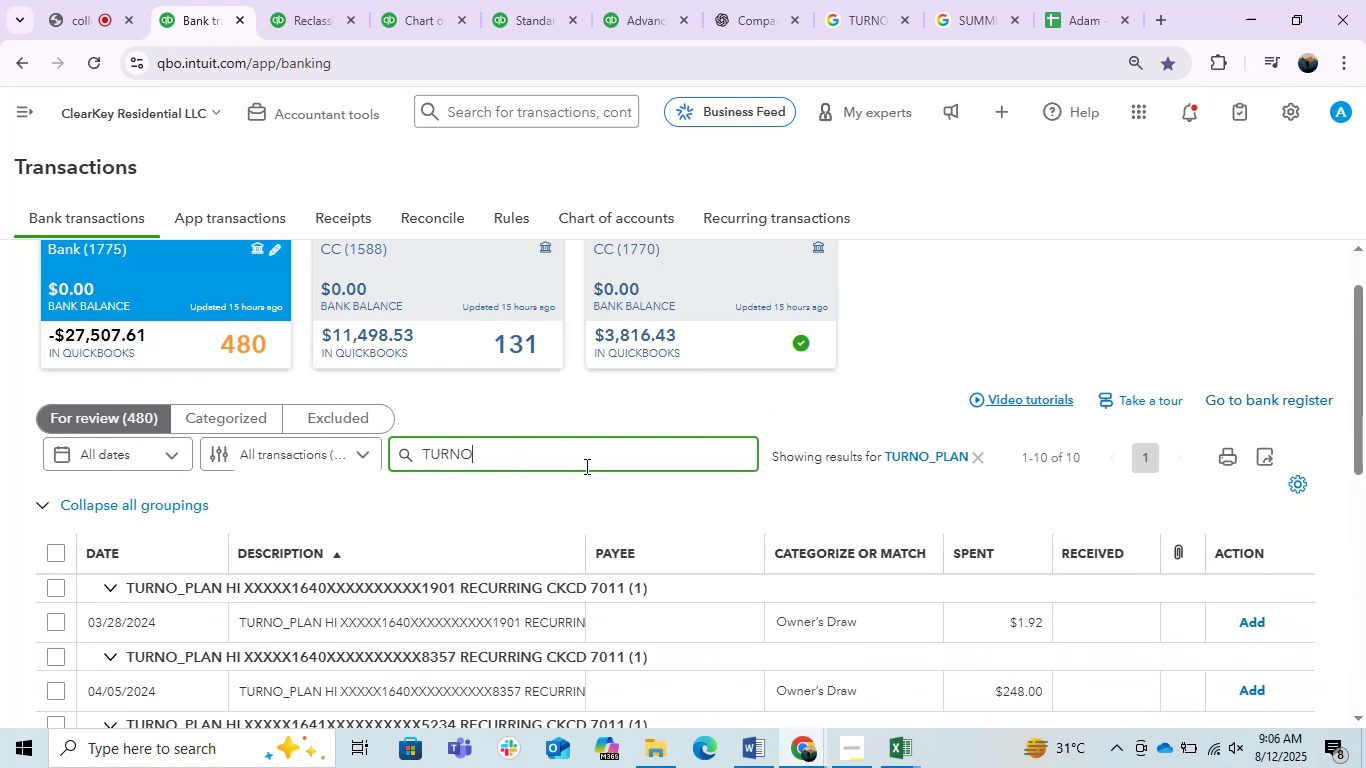 
key(Enter)
 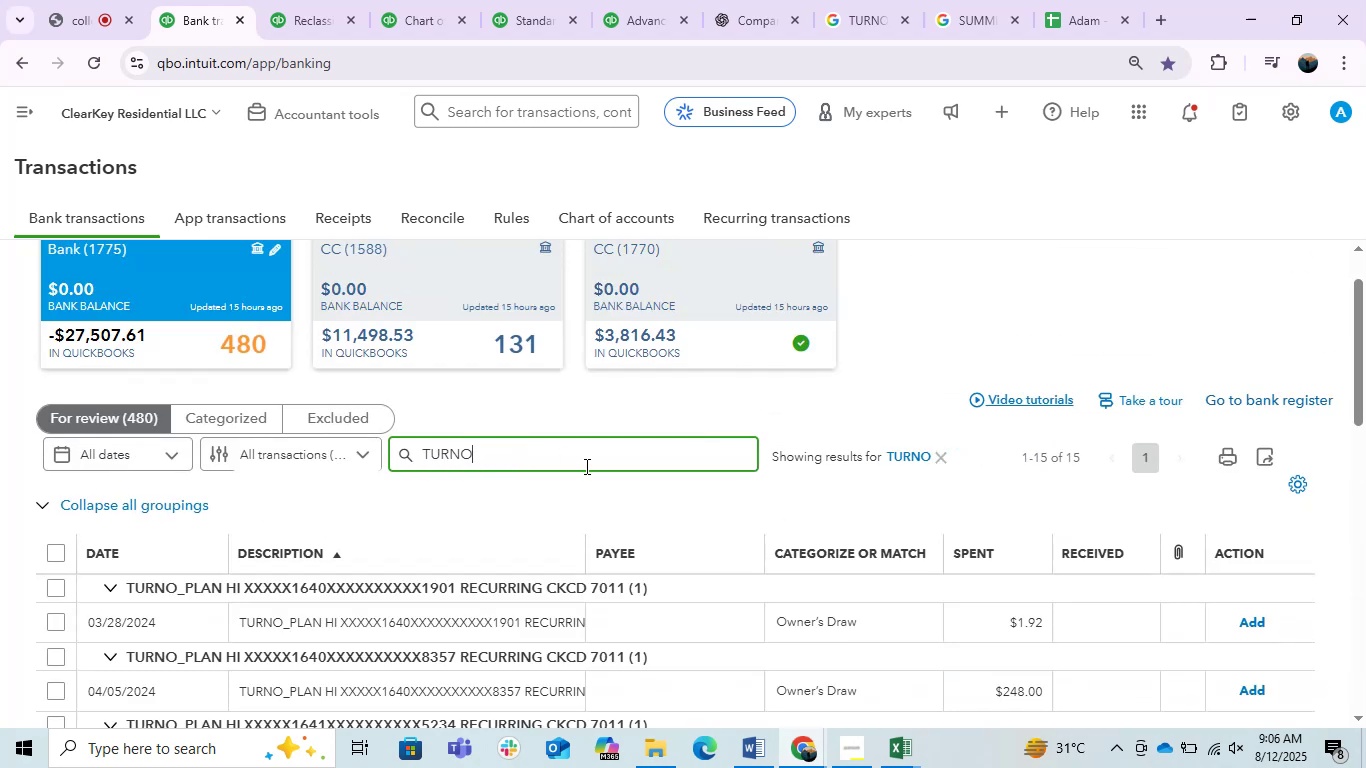 
scroll: coordinate [585, 466], scroll_direction: down, amount: 2.0
 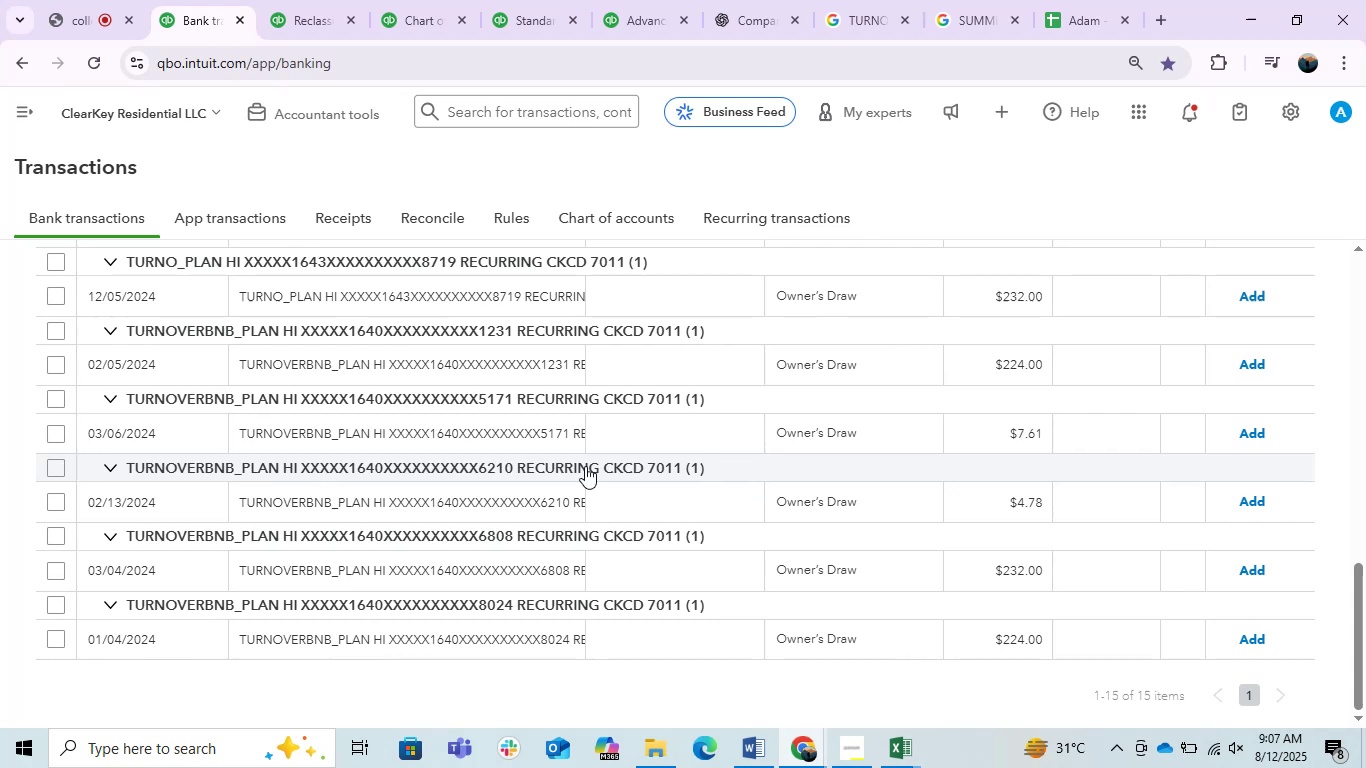 
scroll: coordinate [585, 466], scroll_direction: up, amount: 1.0
 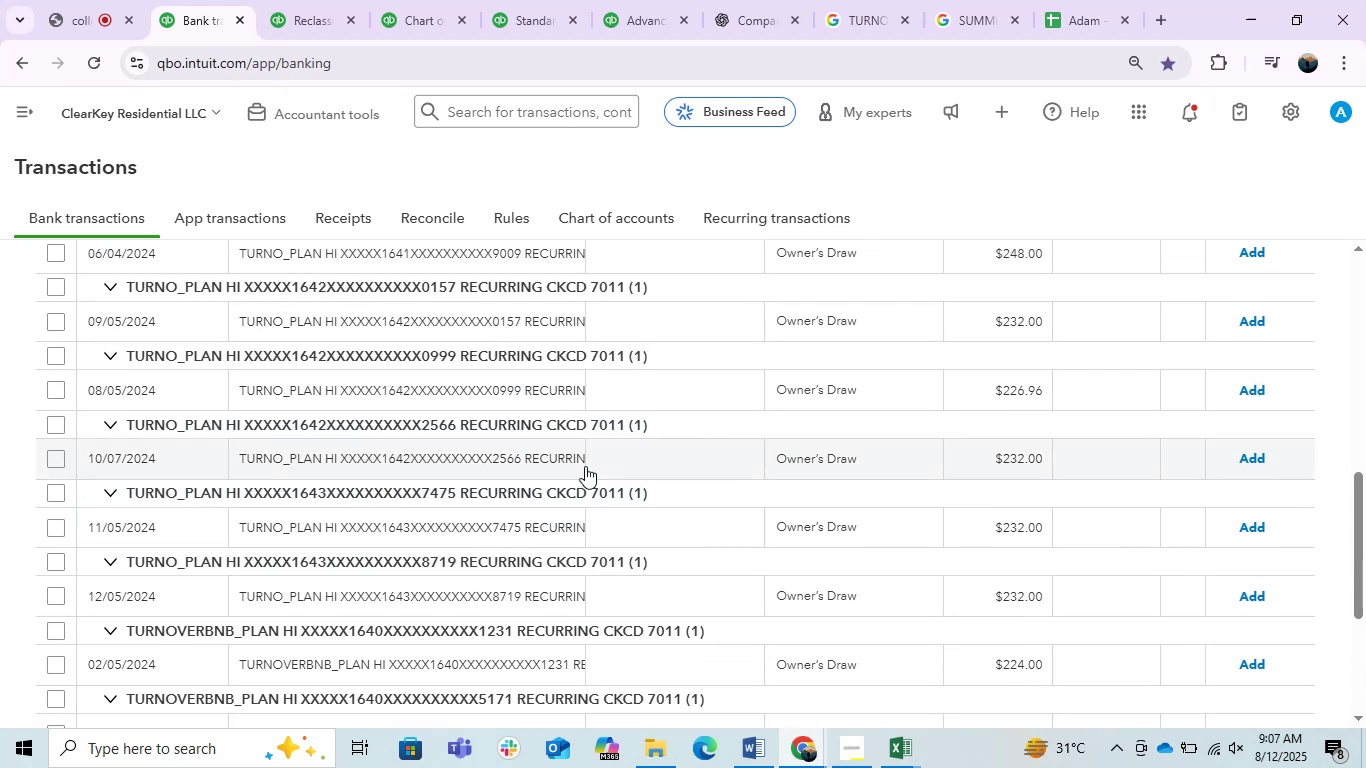 
wait(5.27)
 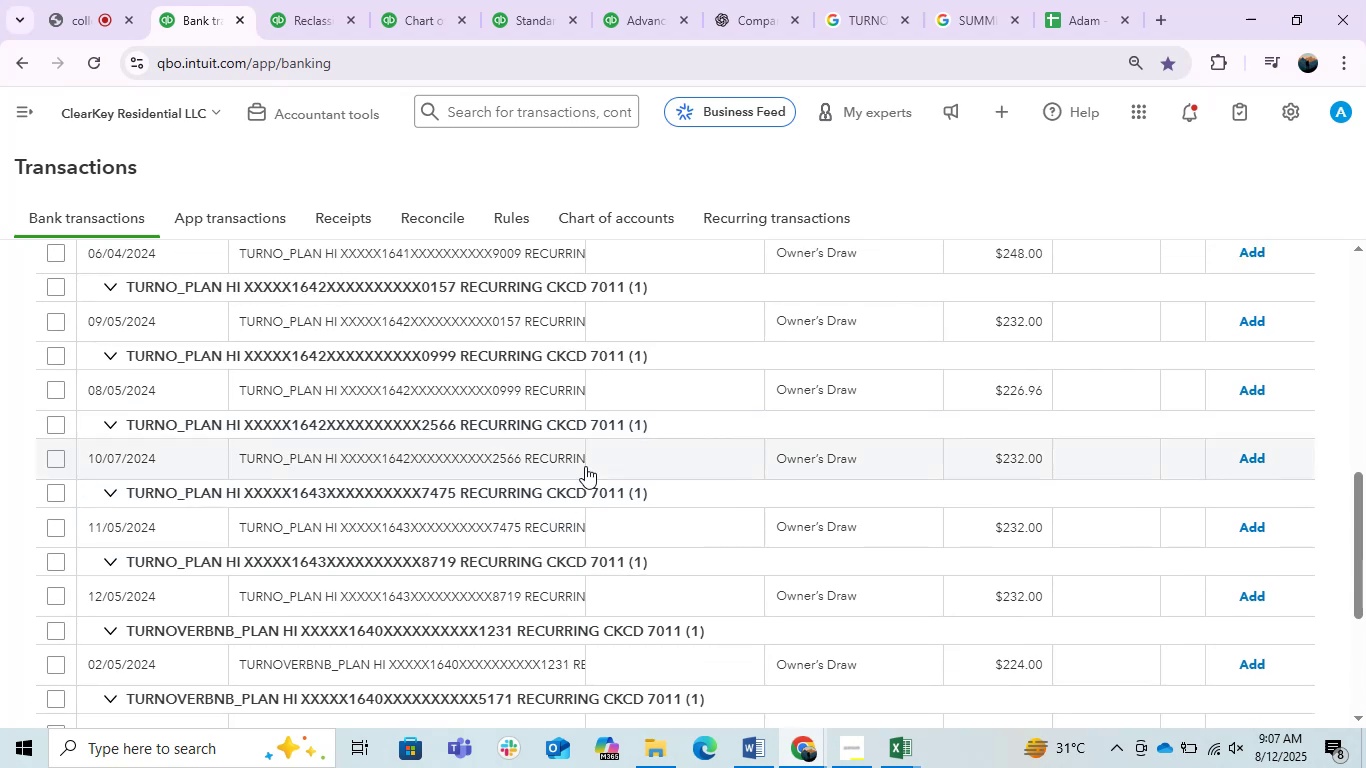 
scroll: coordinate [585, 466], scroll_direction: down, amount: 2.0
 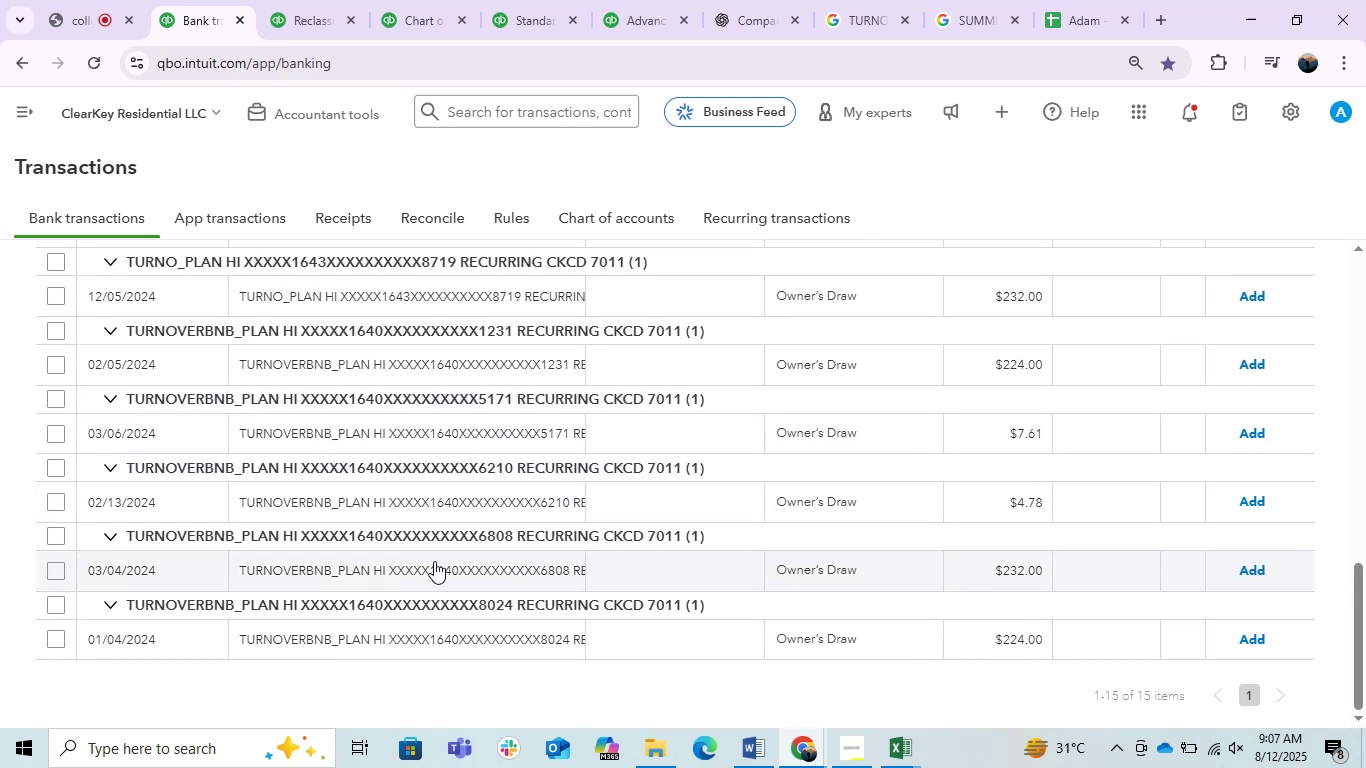 
left_click([427, 560])
 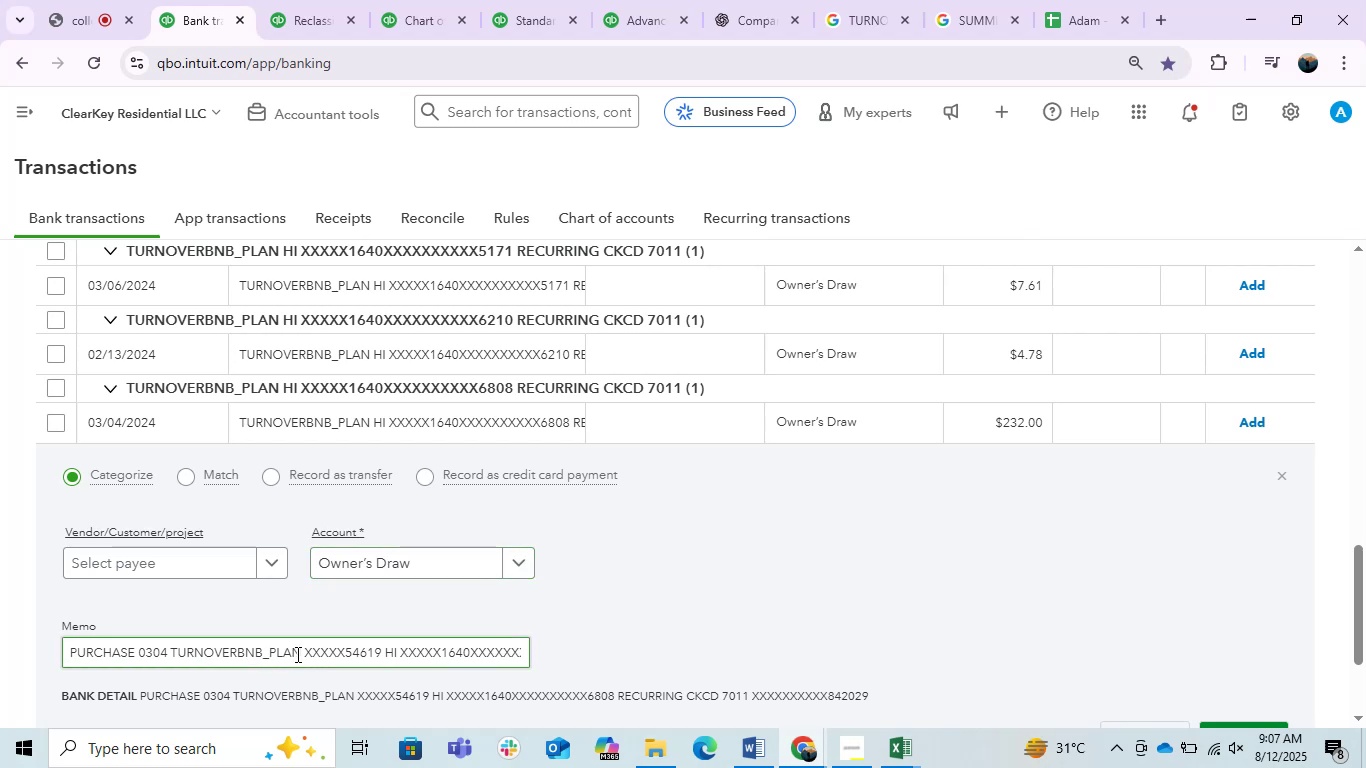 
left_click_drag(start_coordinate=[303, 653], to_coordinate=[169, 660])
 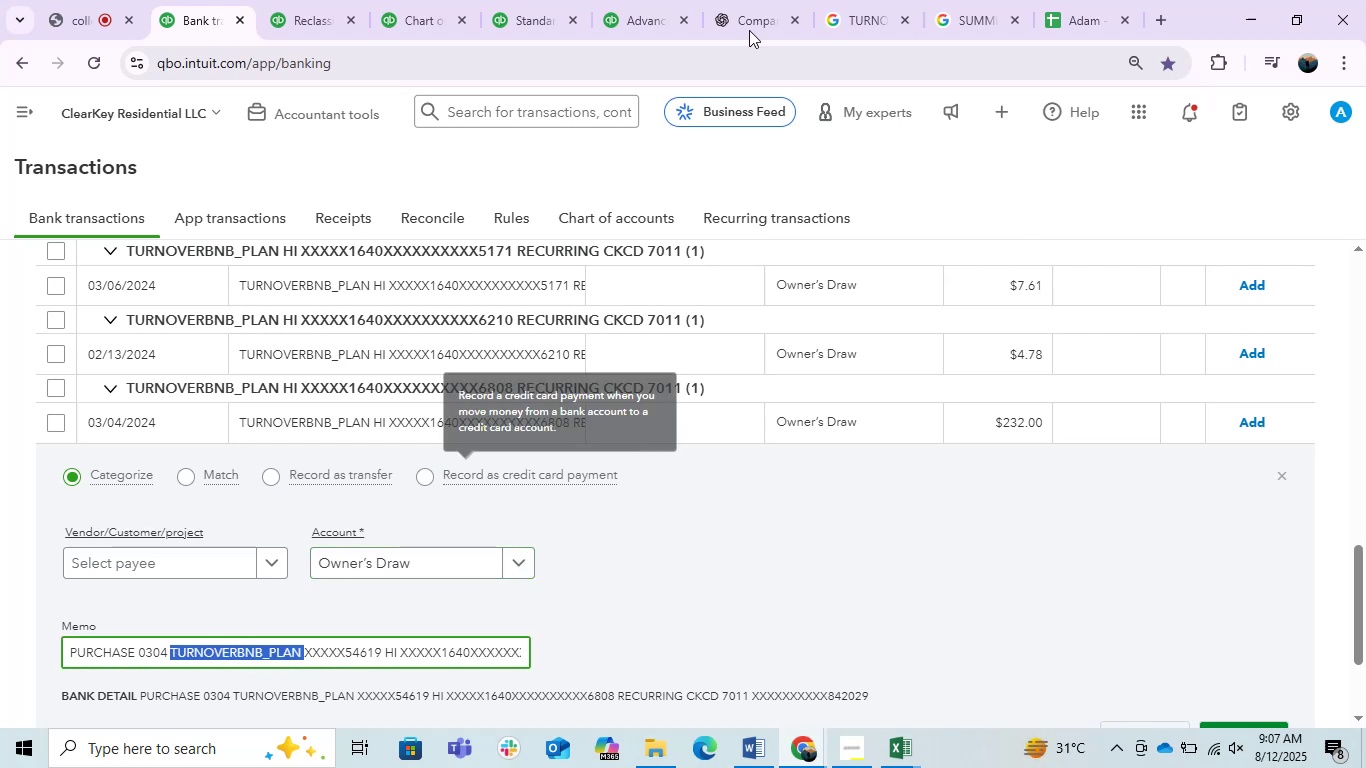 
key(Control+C)
 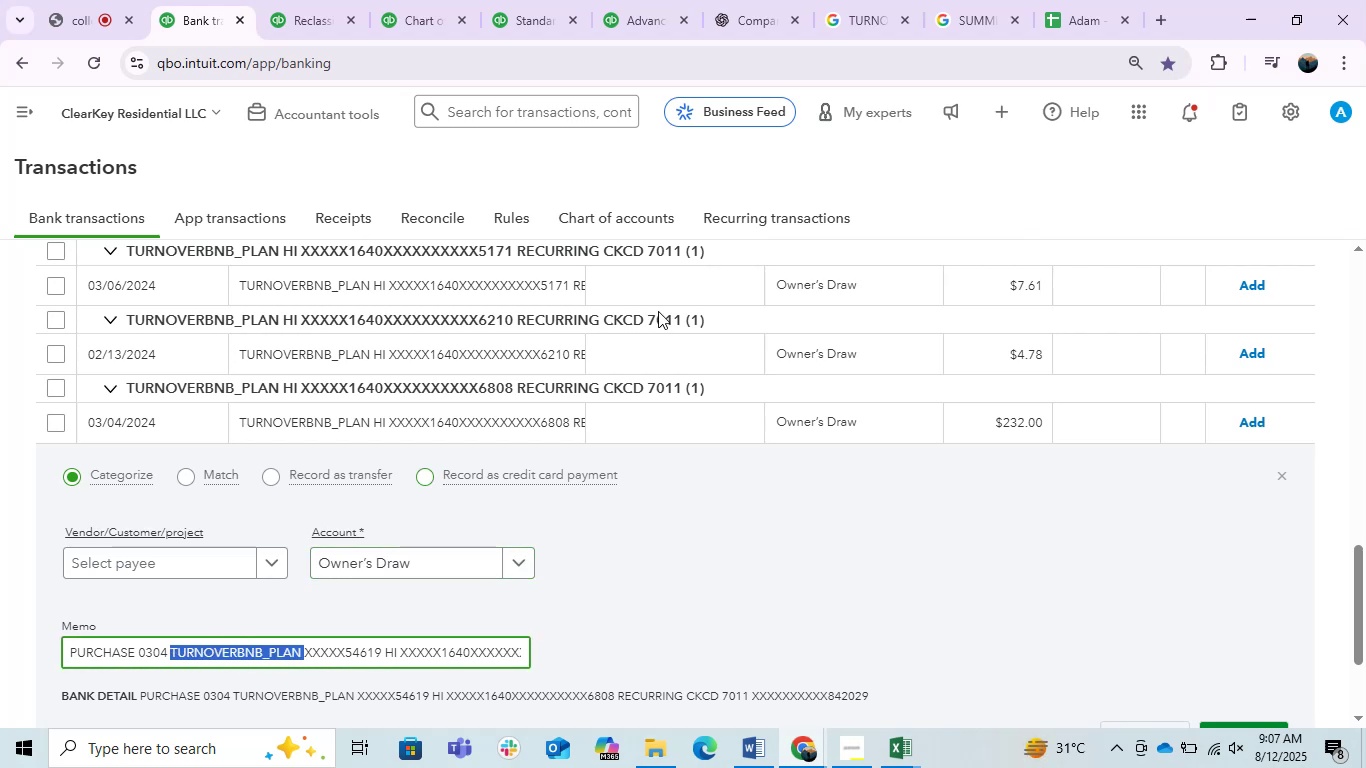 
key(Control+C)
 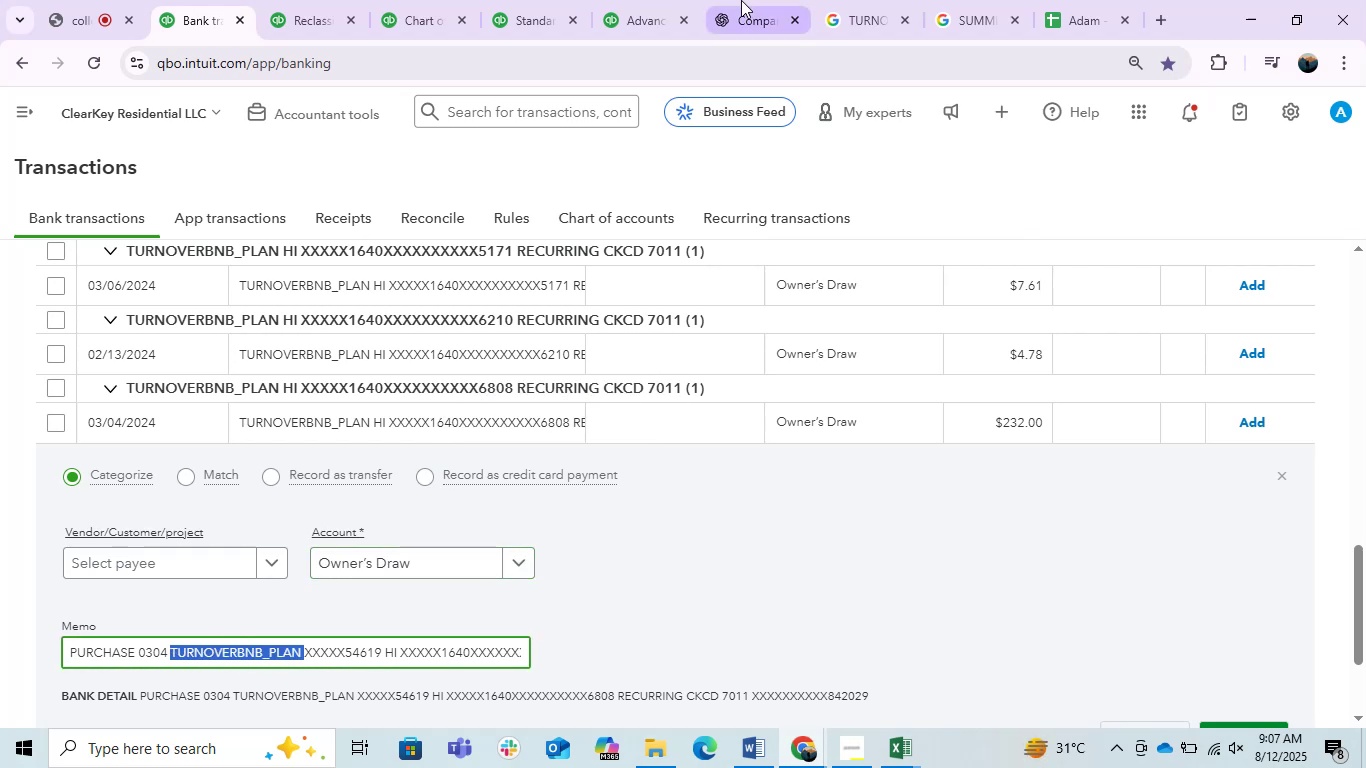 
left_click([741, 0])
 